 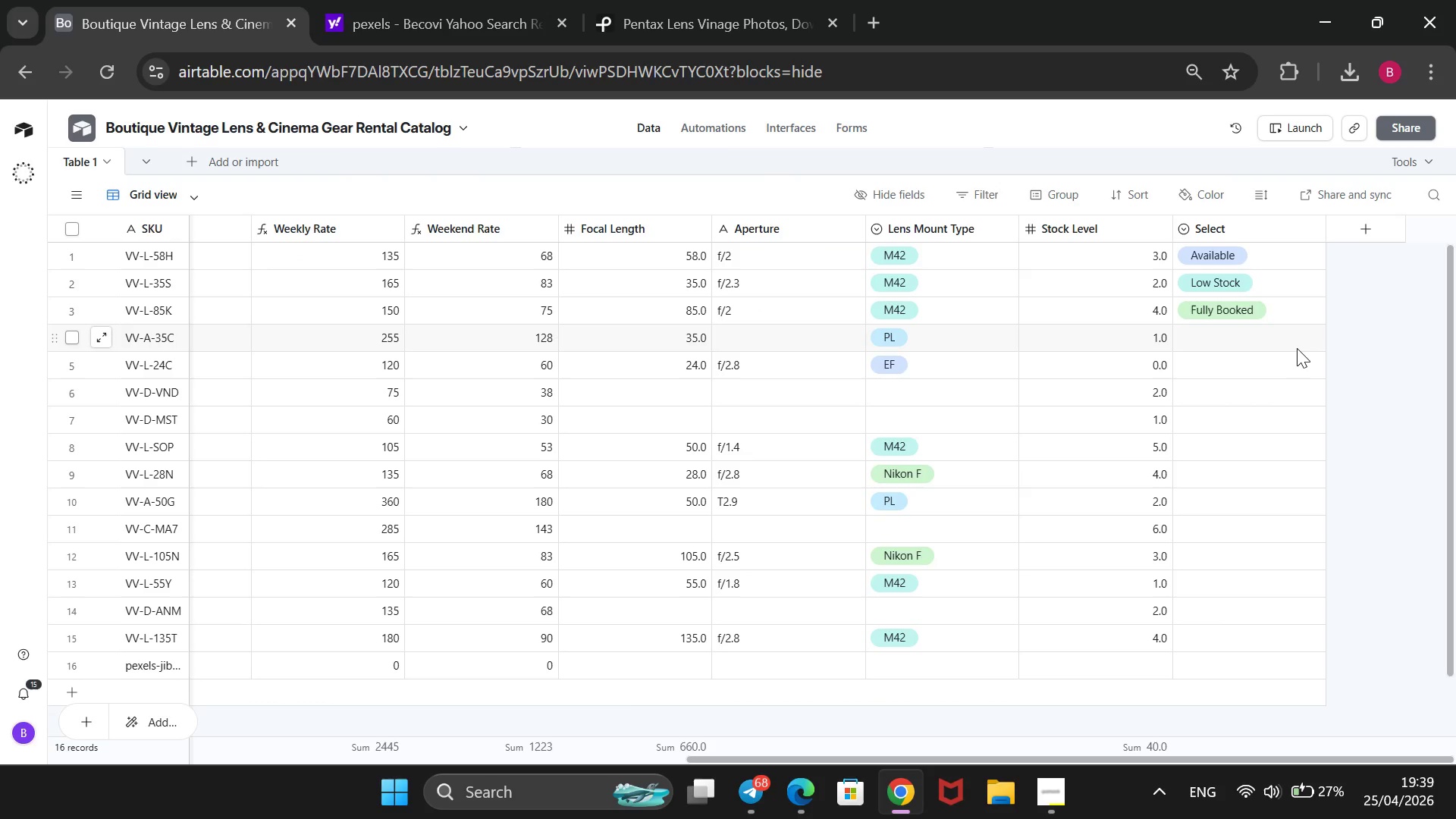 
key(Enter)
 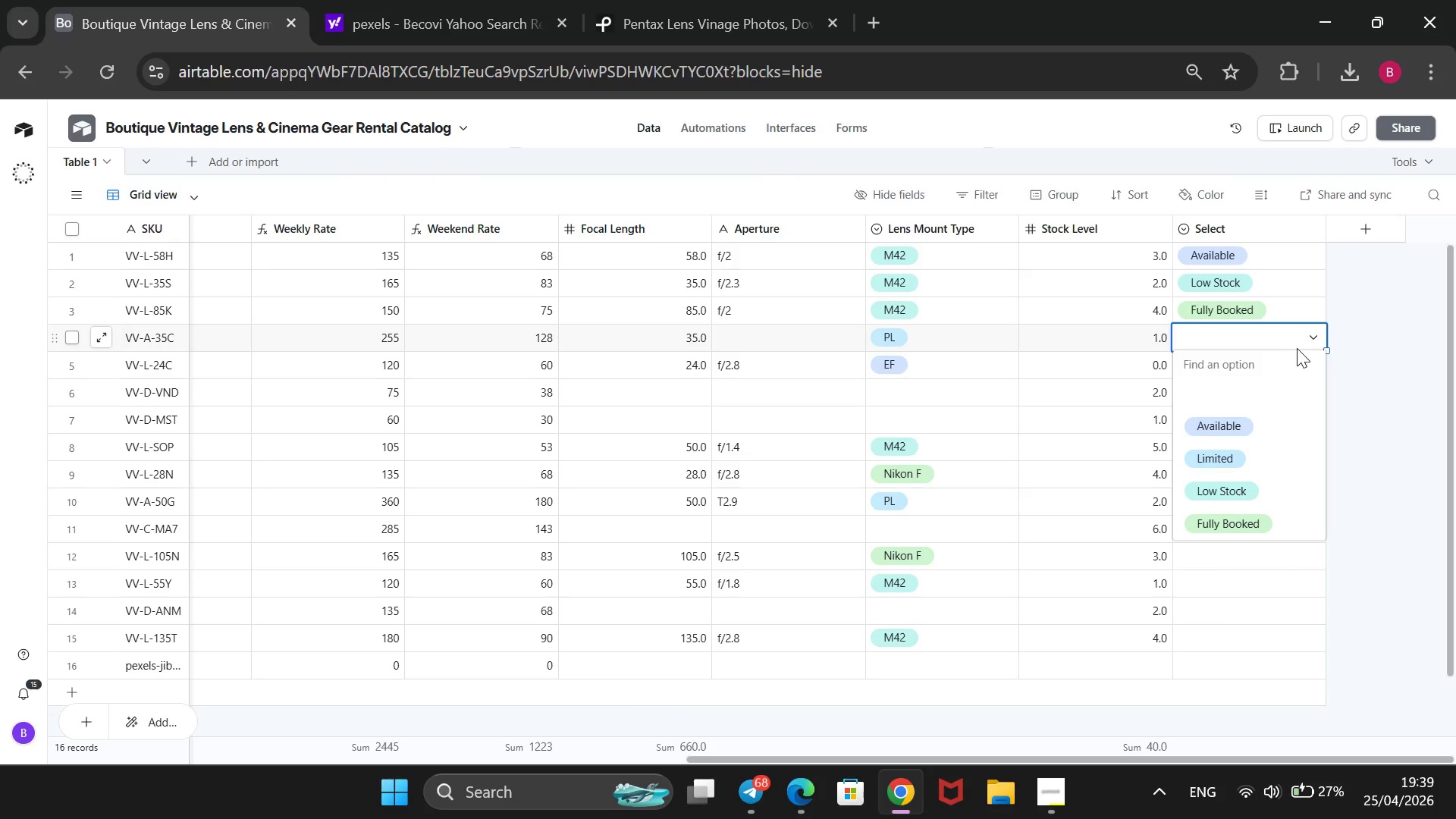 
key(ArrowDown)
 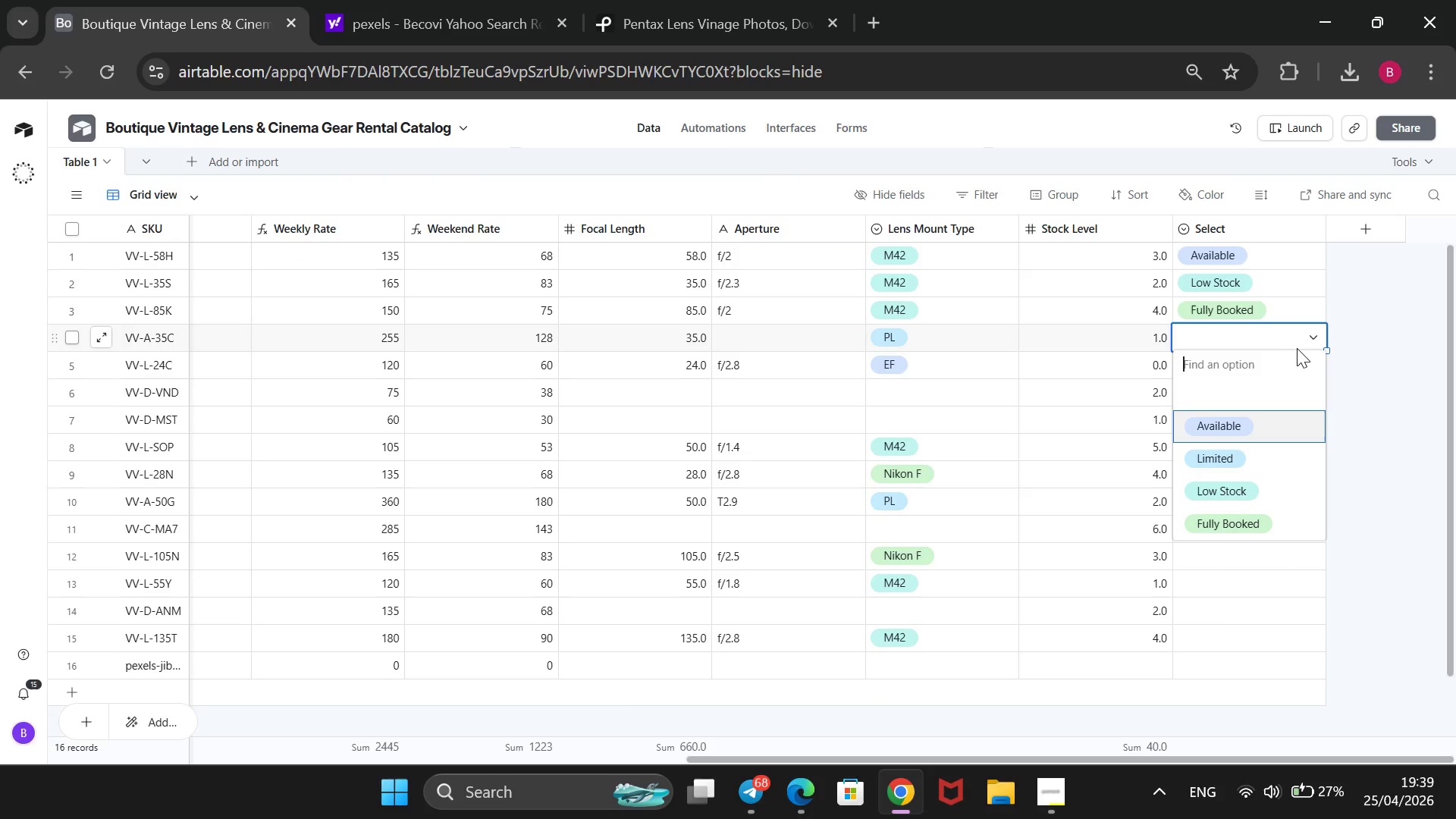 
key(ArrowDown)
 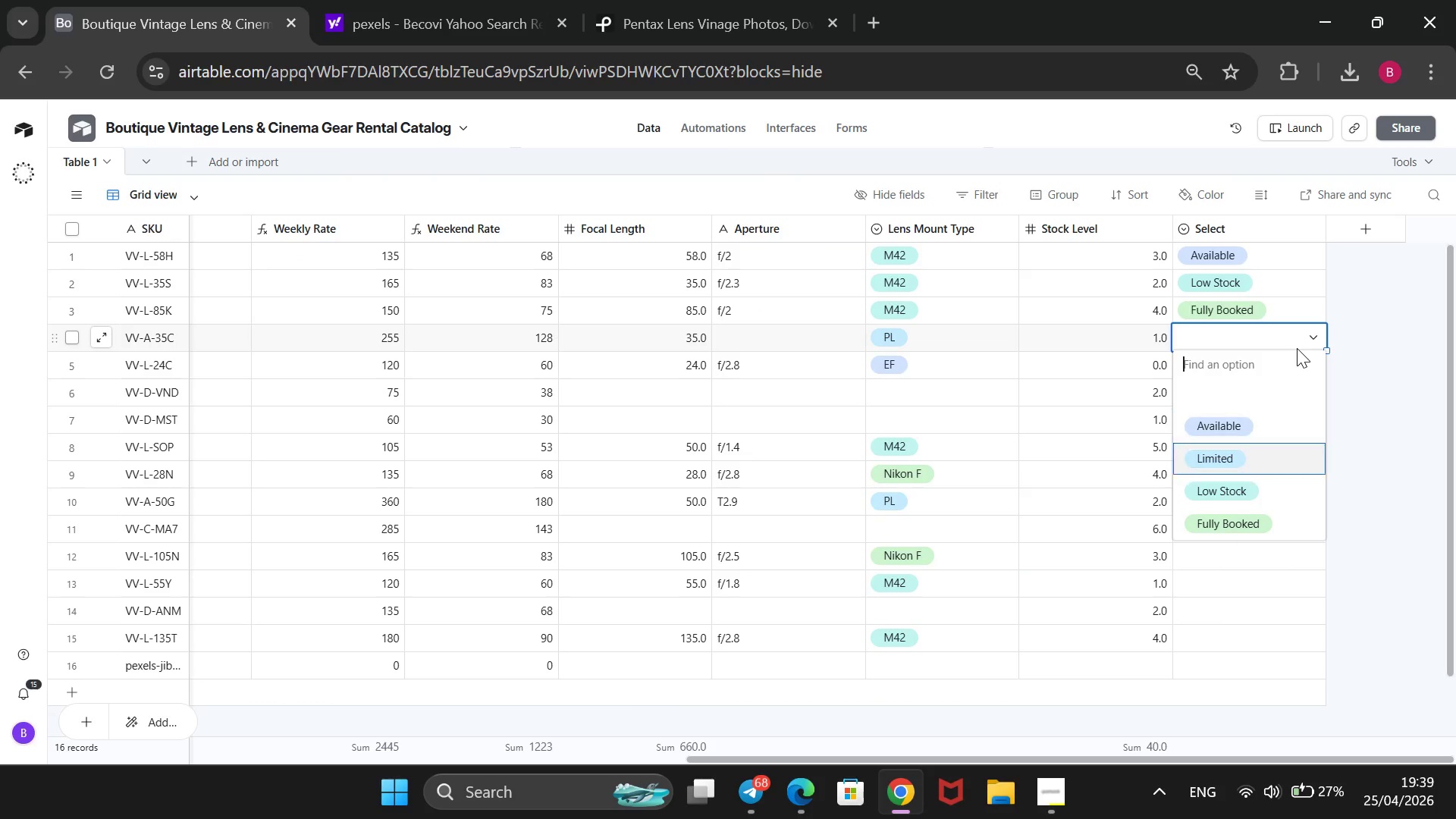 
key(ArrowDown)
 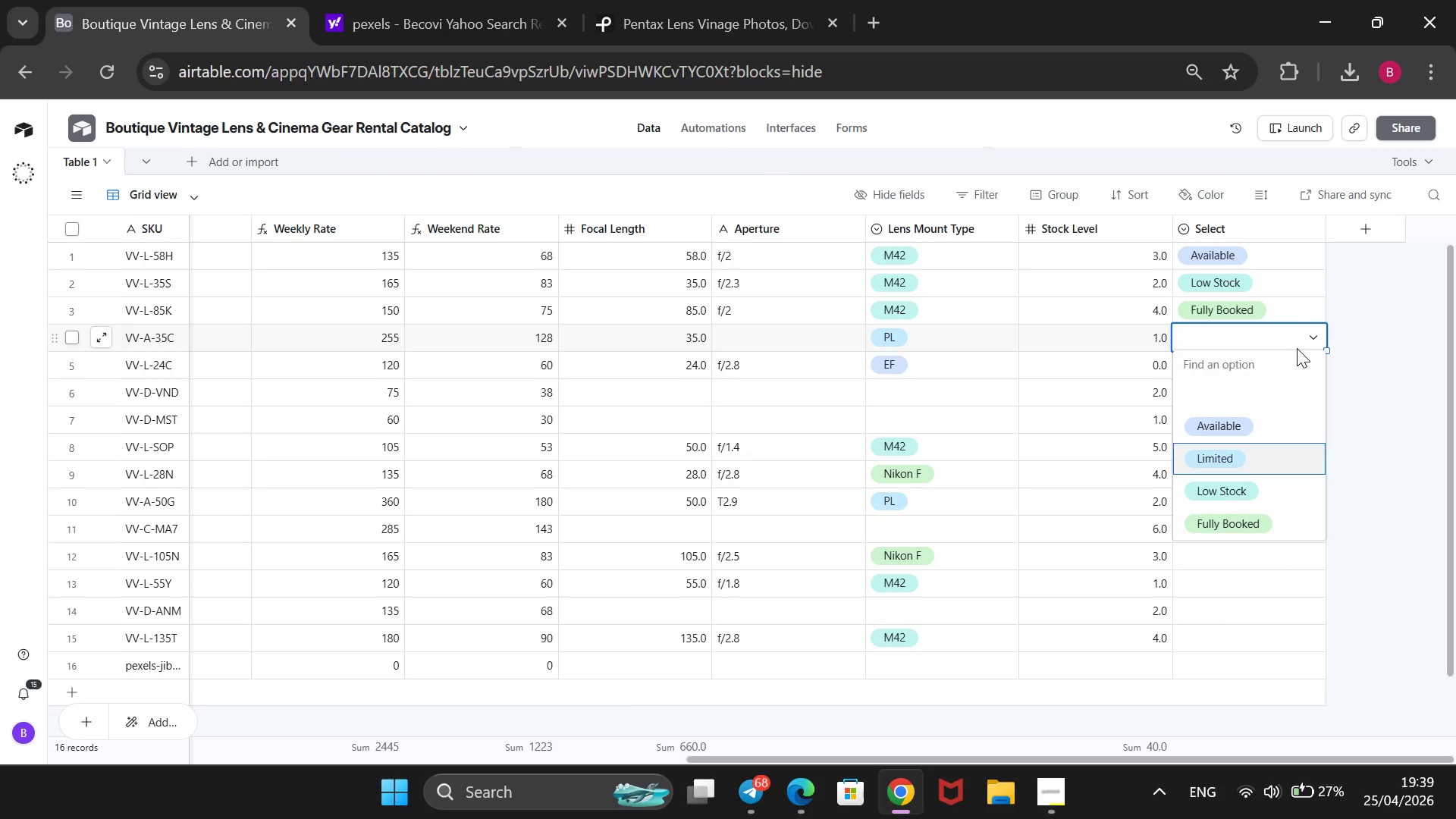 
key(Enter)
 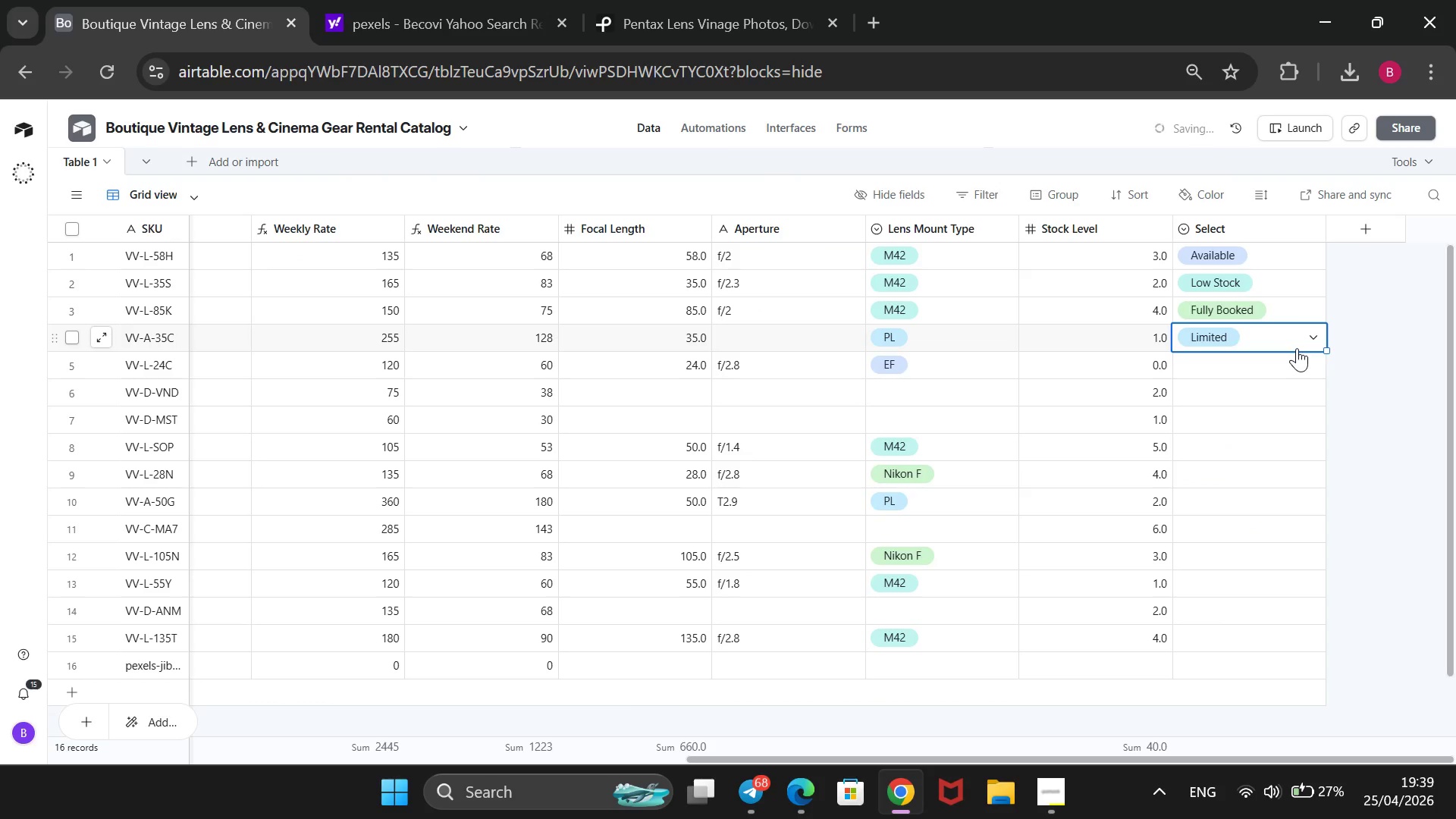 
key(ArrowDown)
 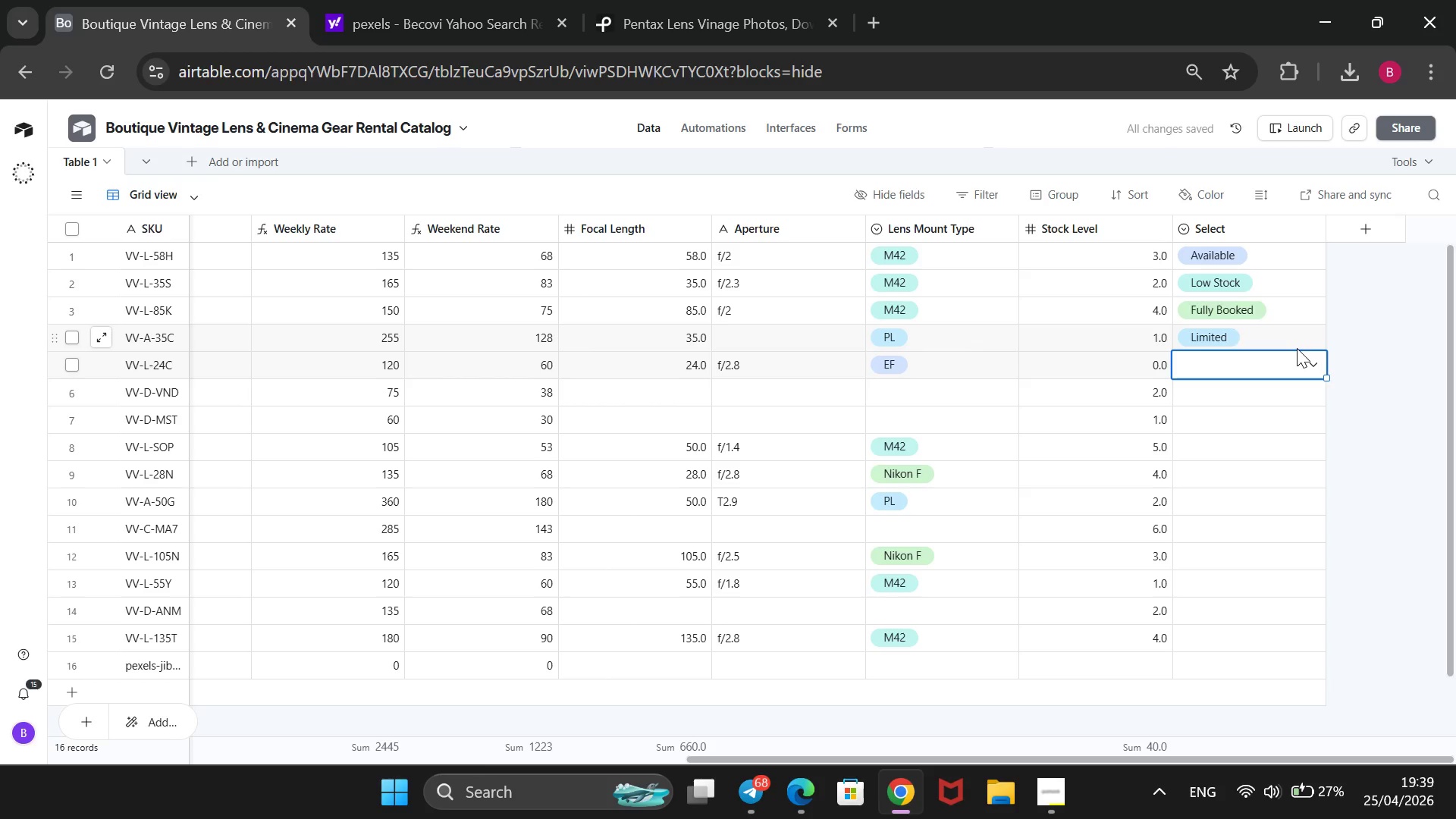 
wait(7.16)
 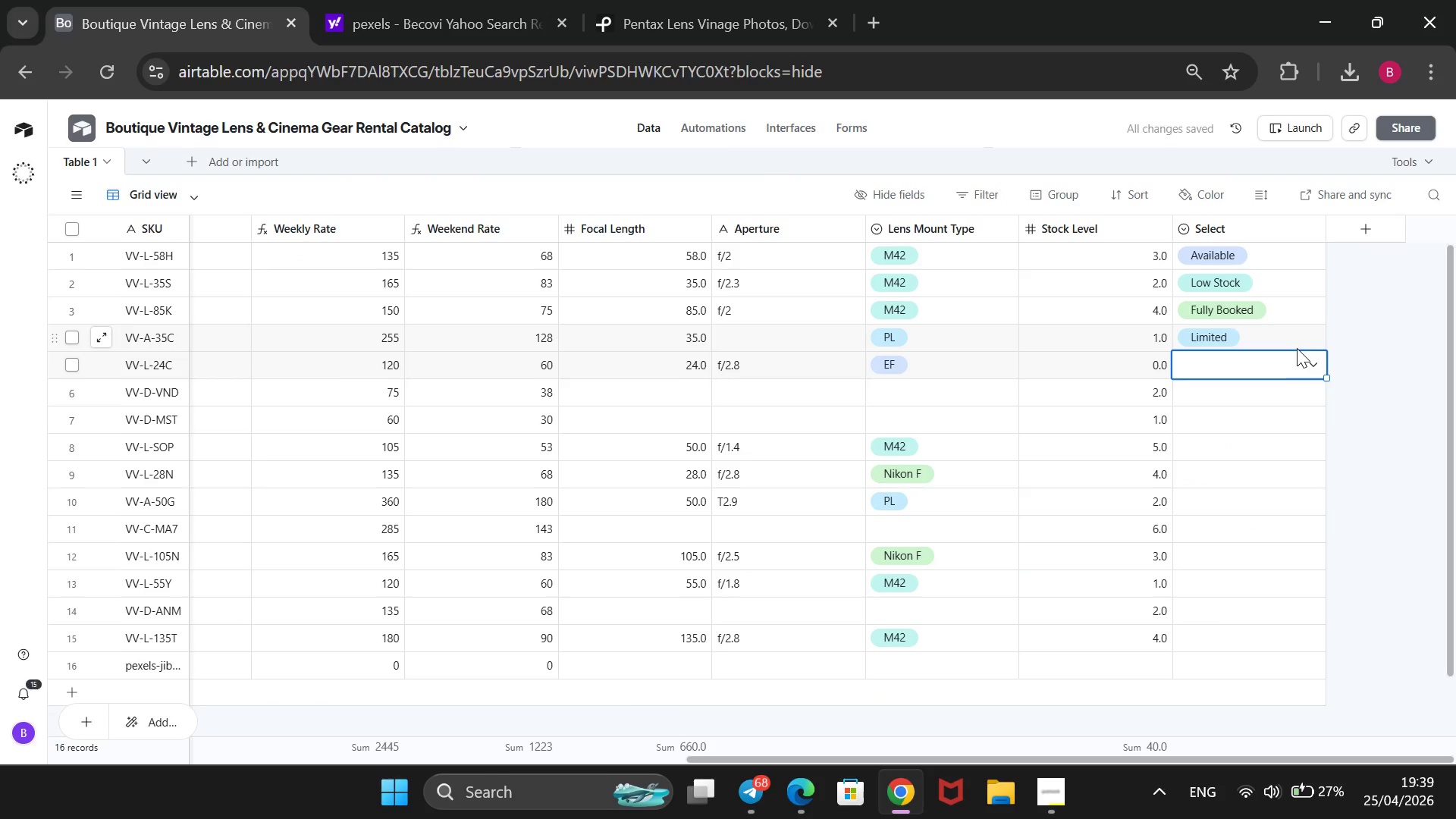 
key(ArrowUp)
 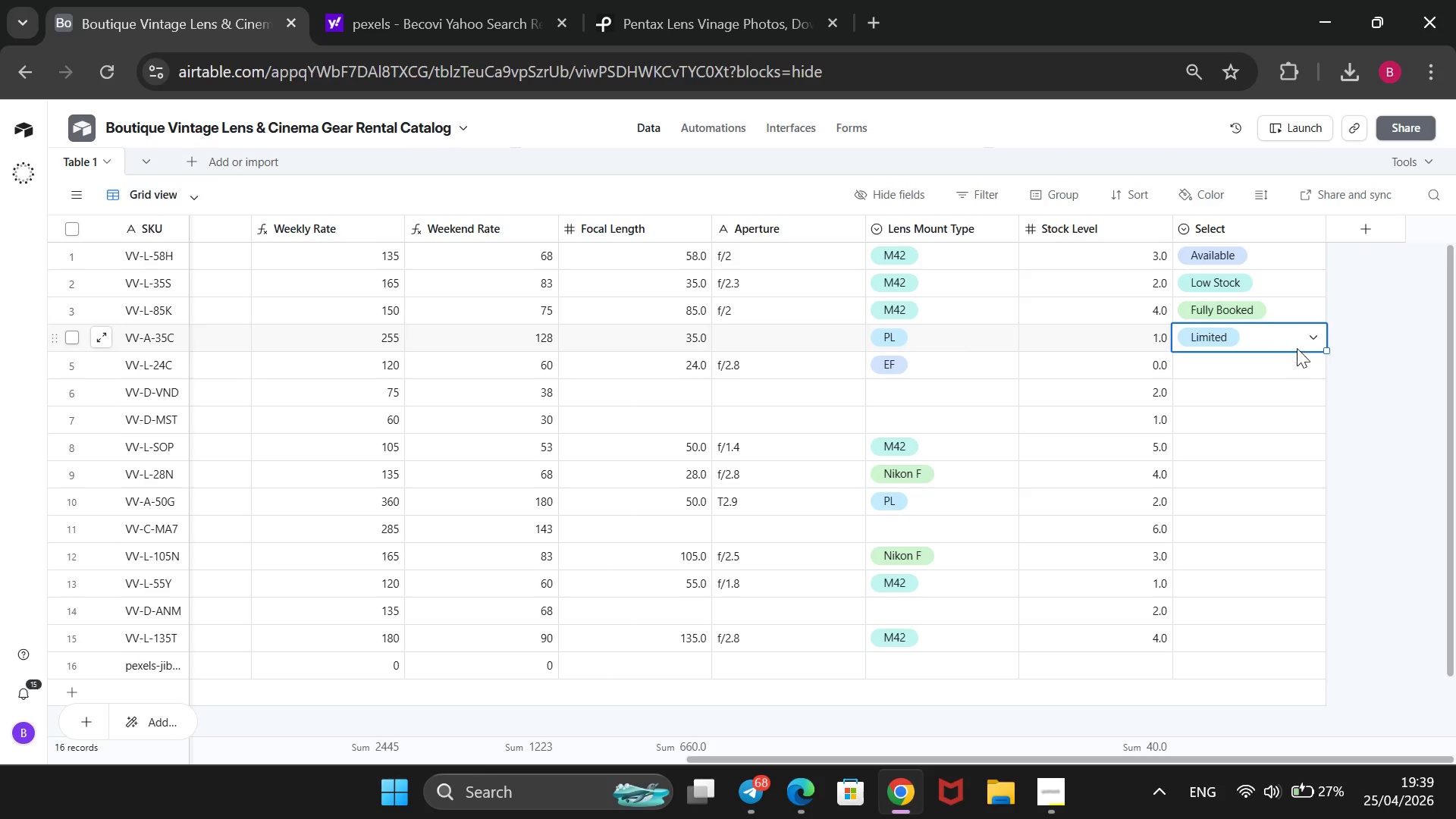 
key(ArrowUp)
 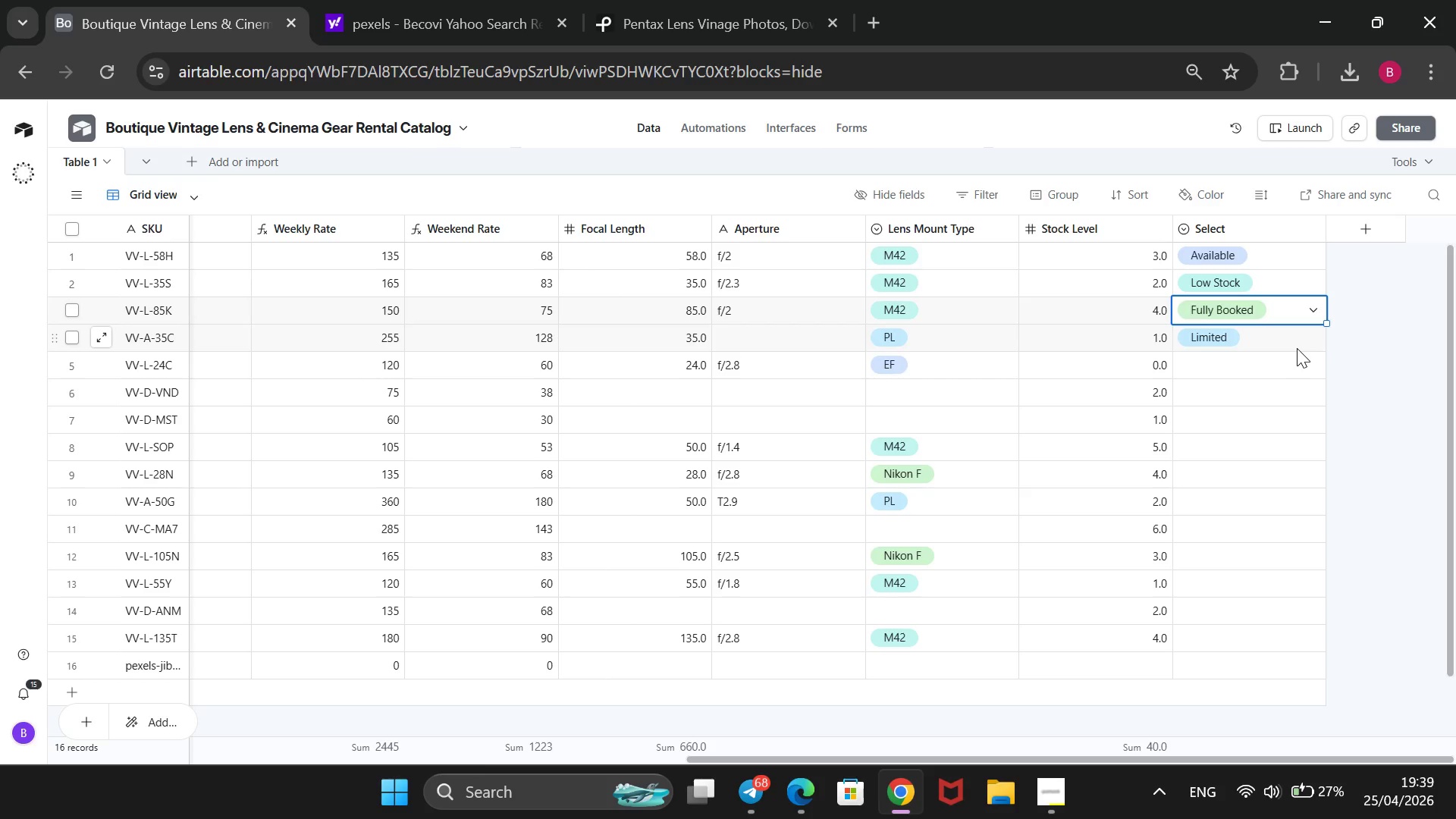 
key(ArrowUp)
 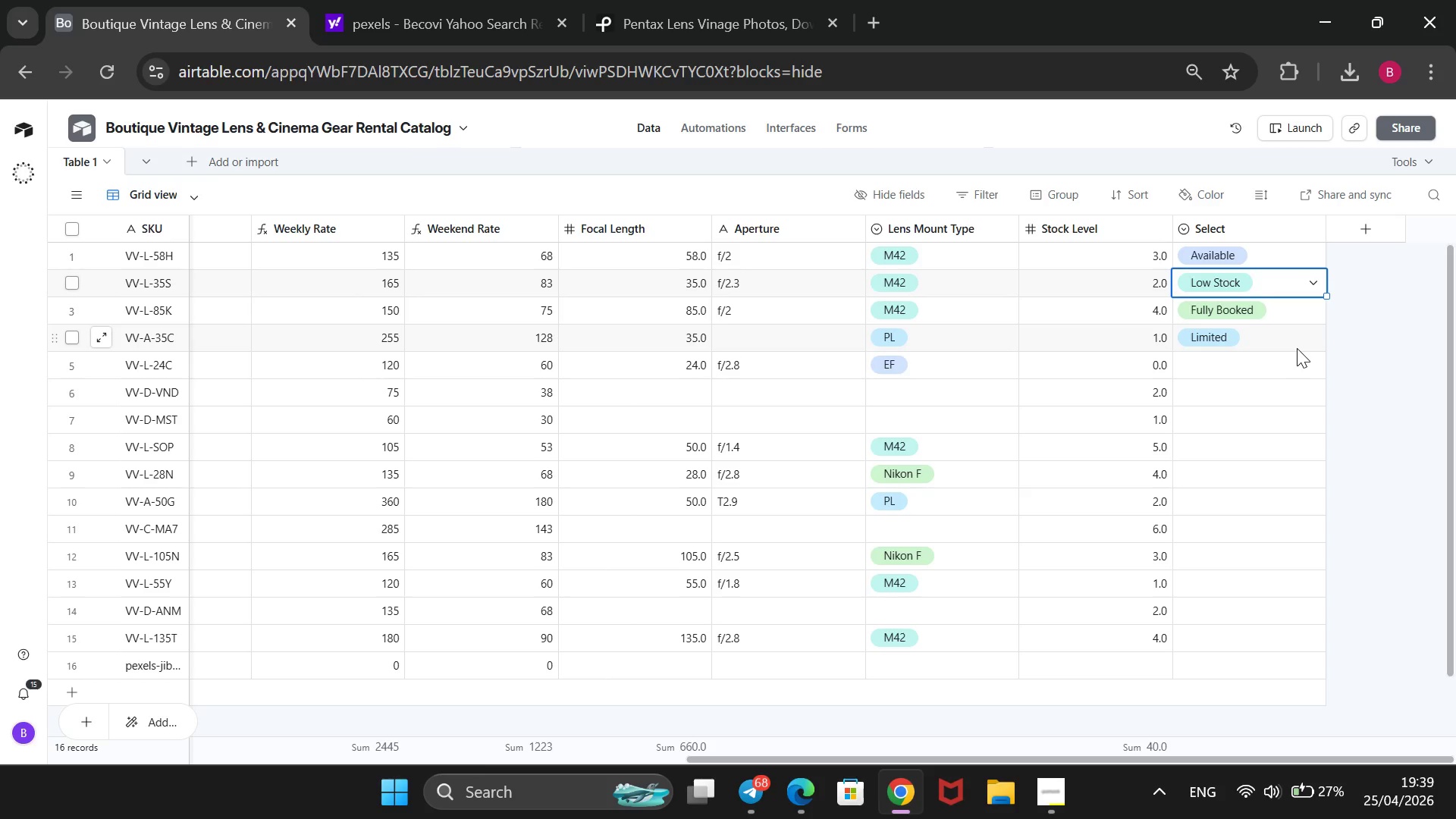 
key(Enter)
 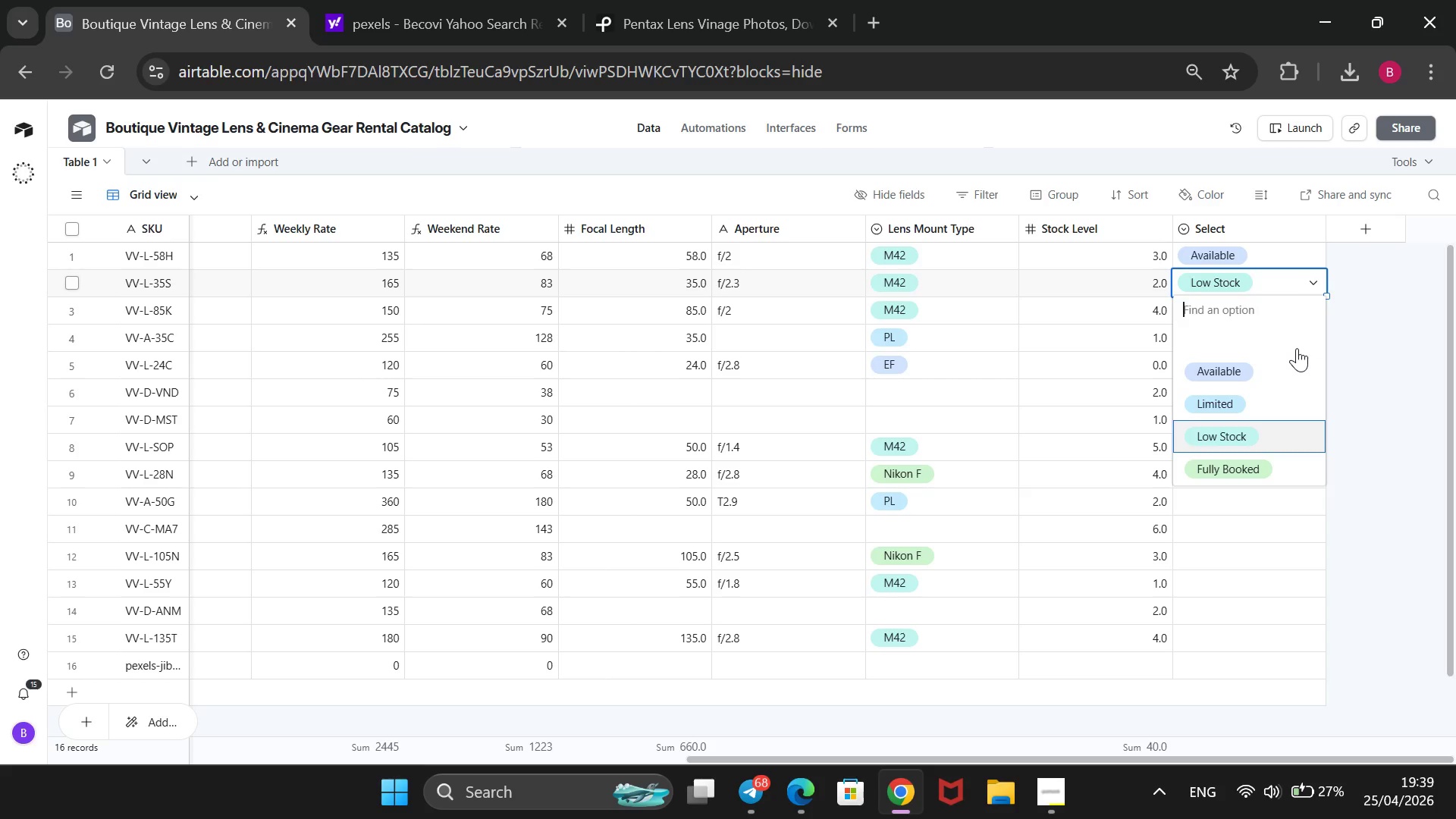 
key(ArrowDown)
 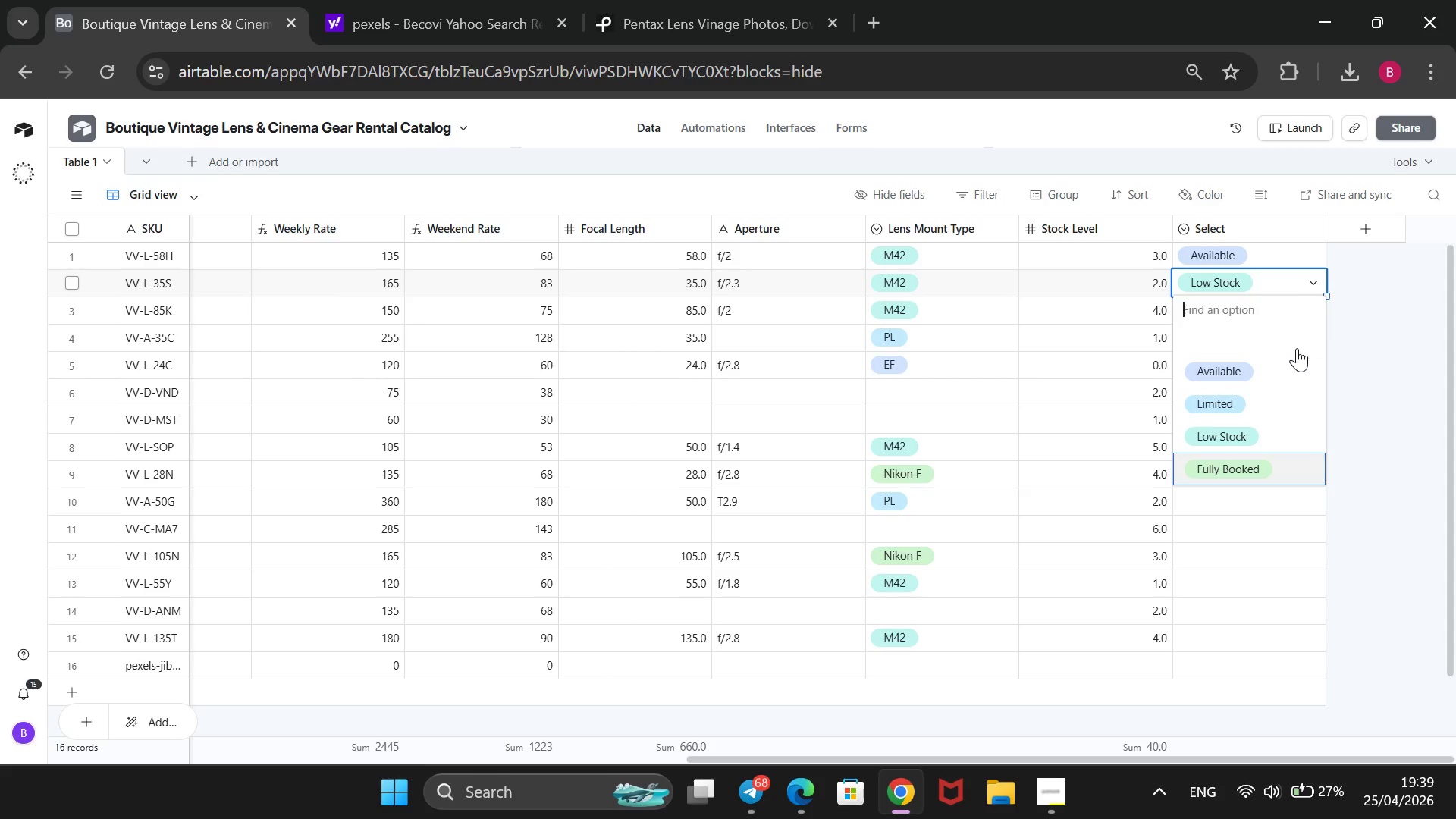 
key(ArrowDown)
 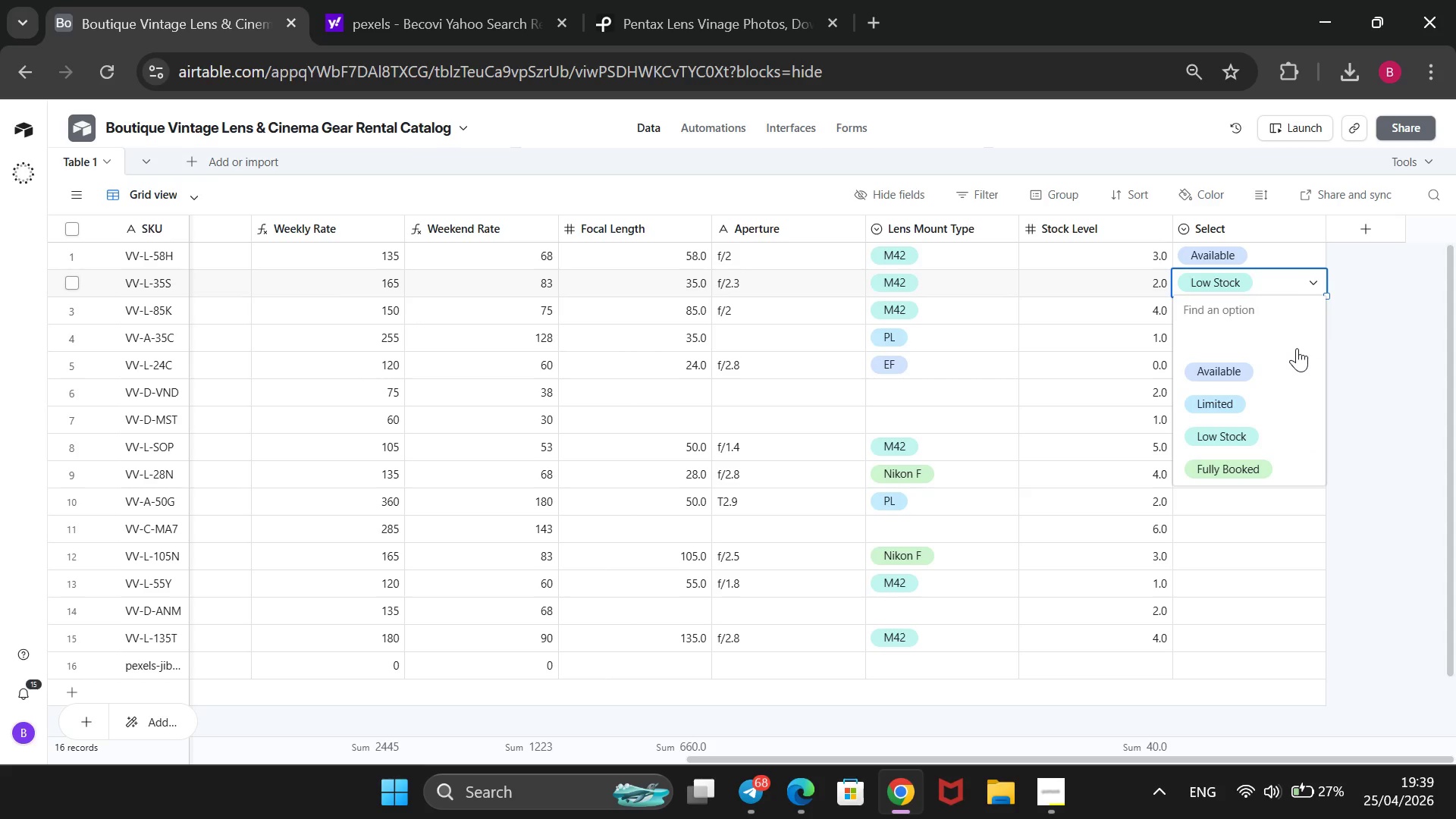 
key(ArrowUp)
 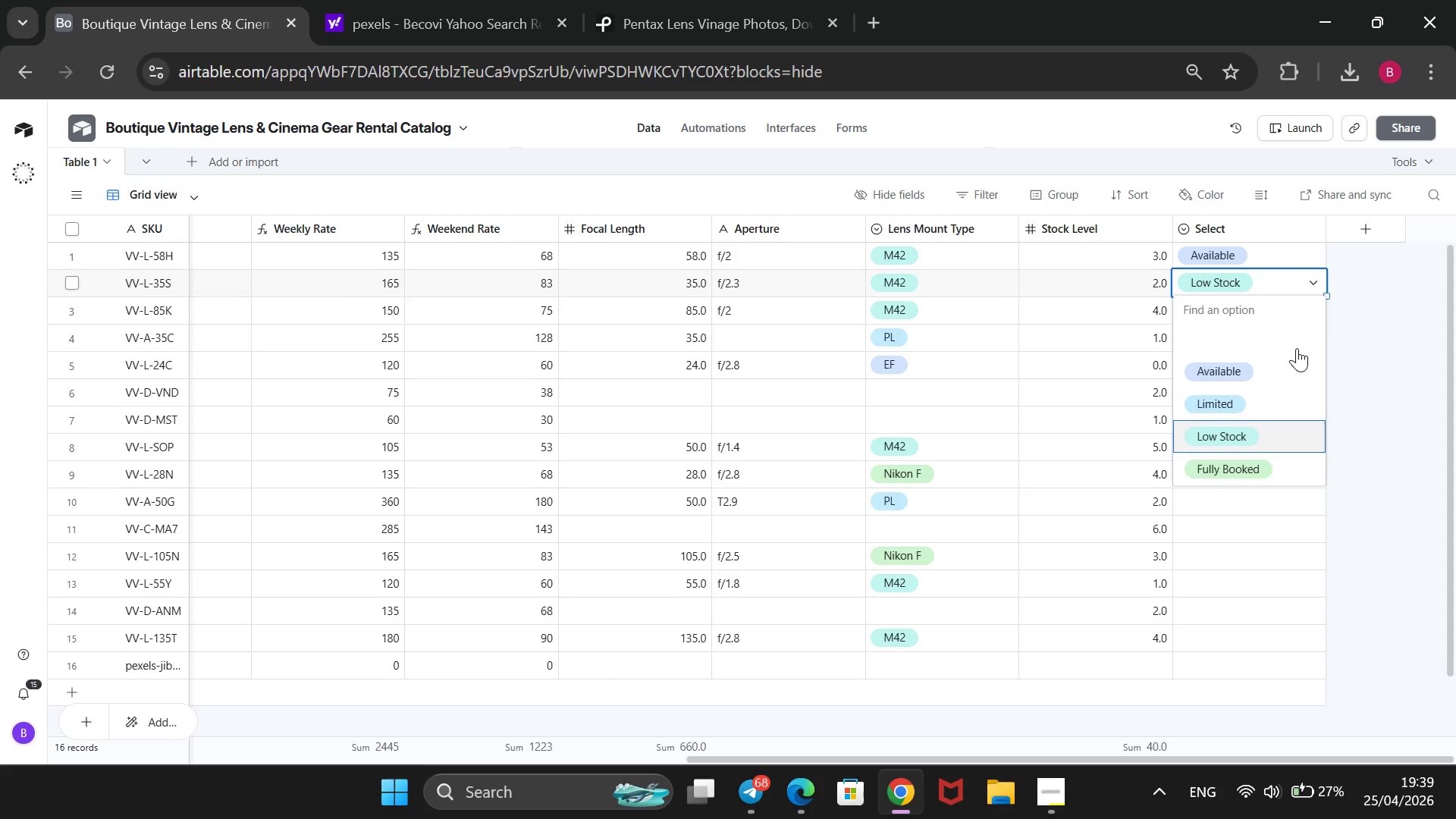 
key(ArrowUp)
 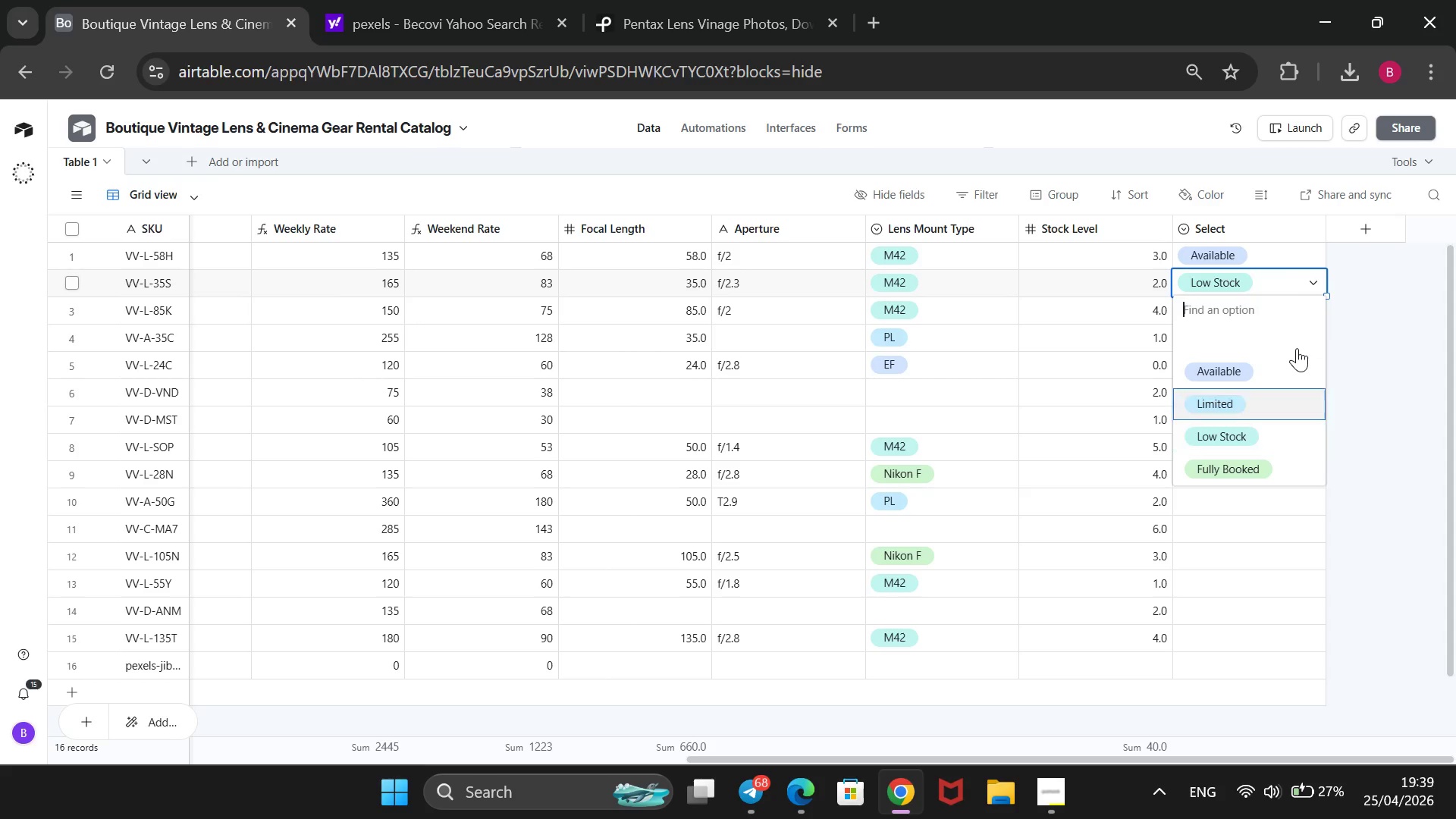 
key(ArrowUp)
 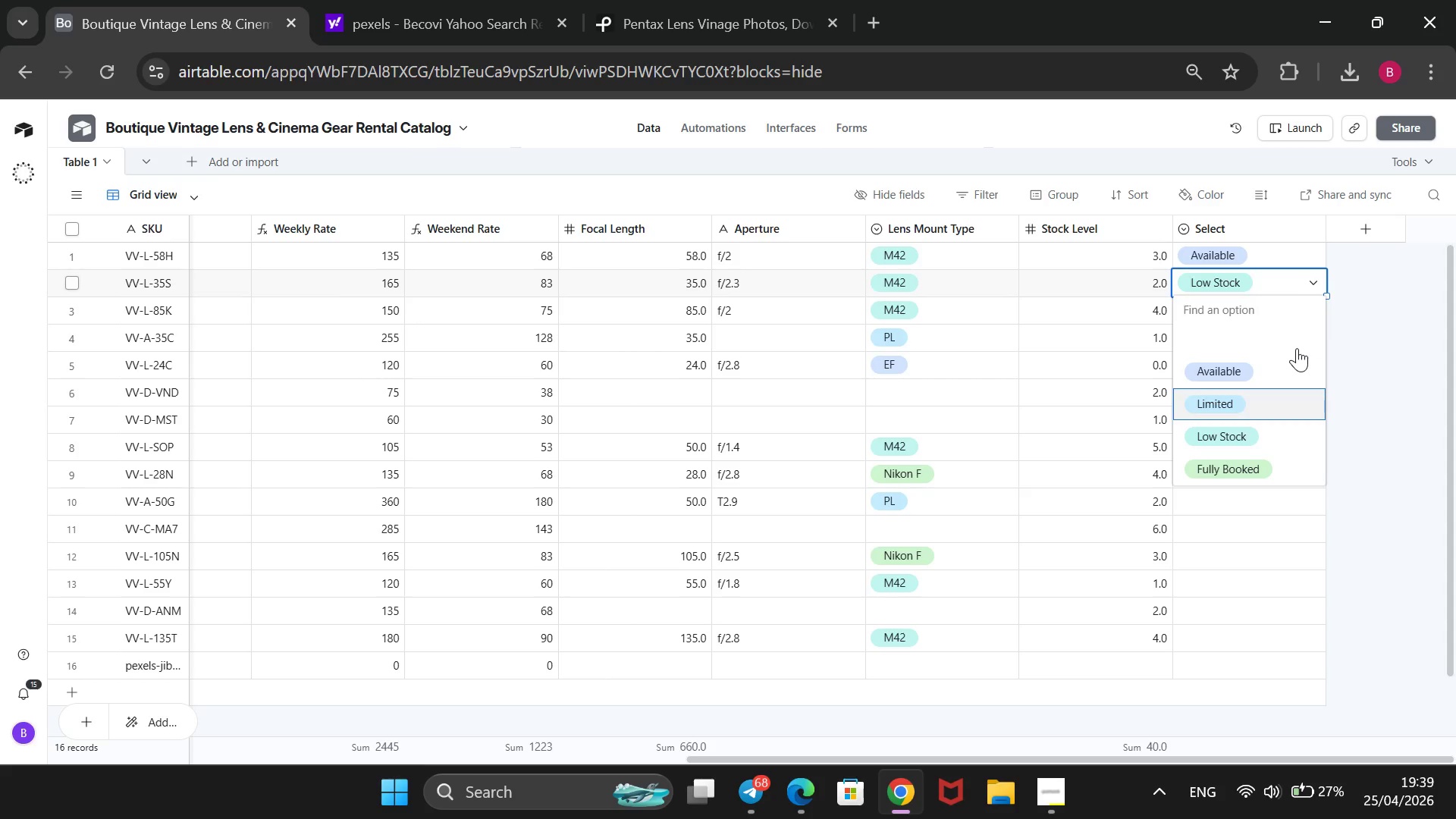 
key(Enter)
 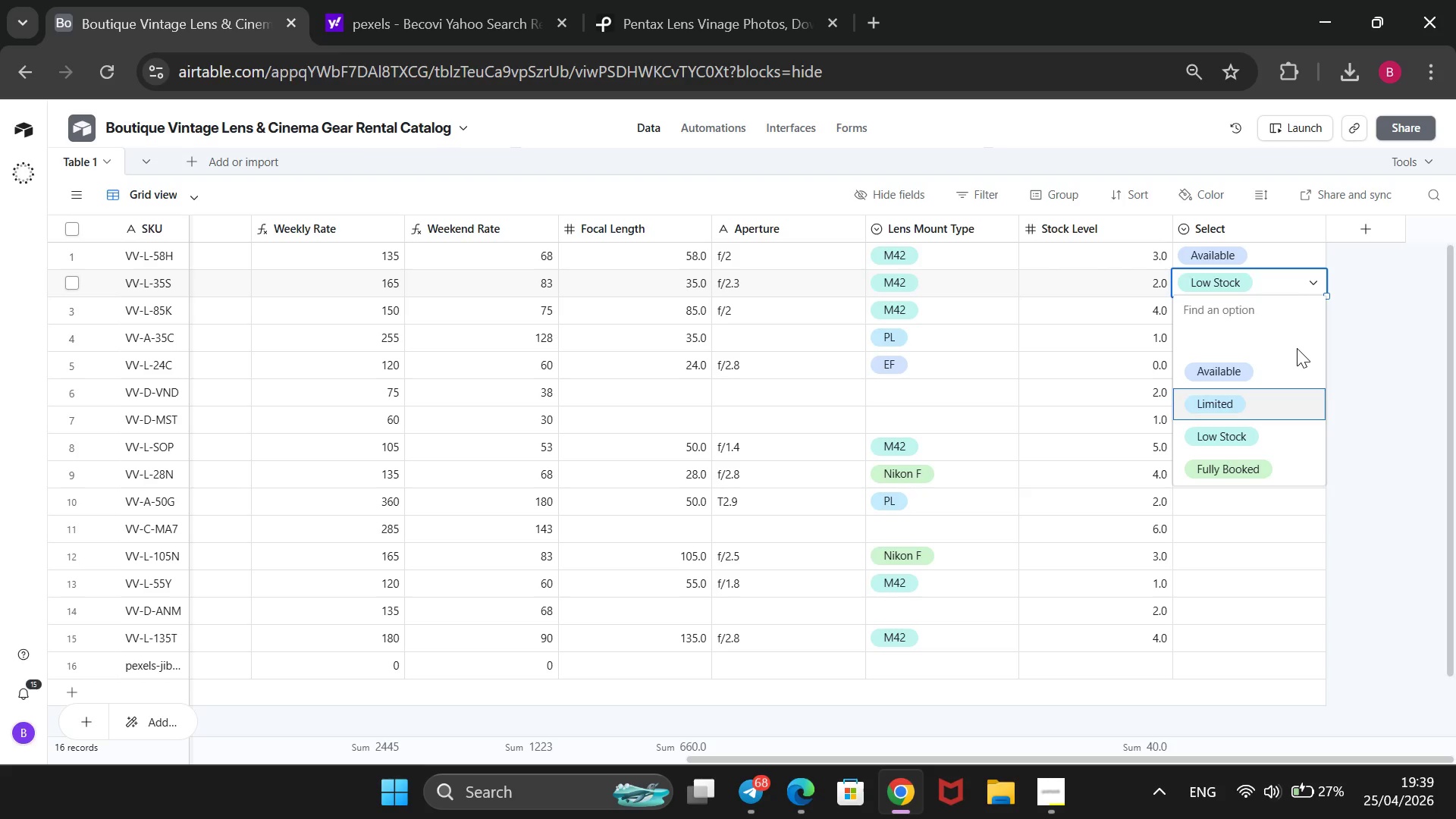 
key(ArrowDown)
 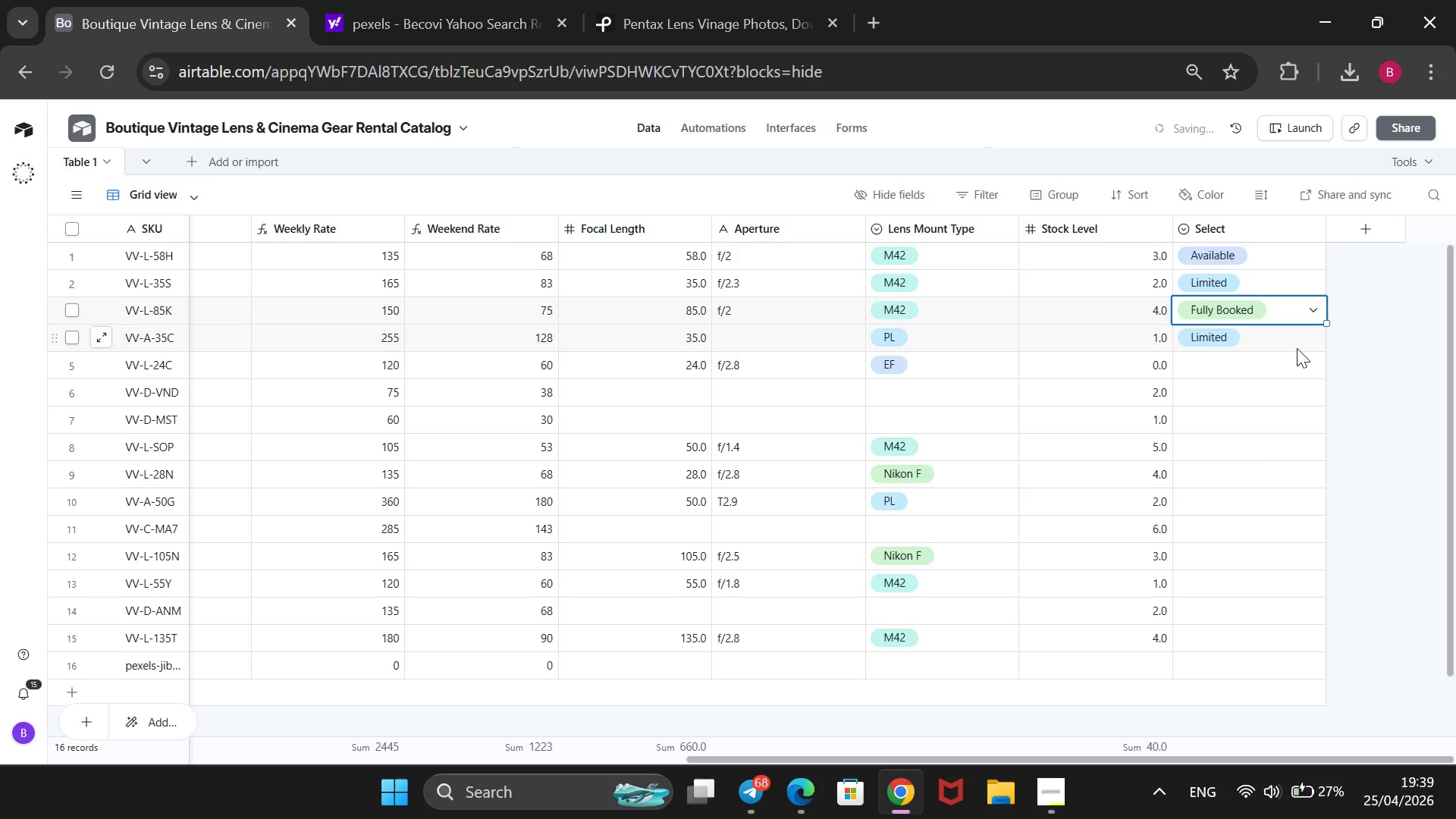 
key(Enter)
 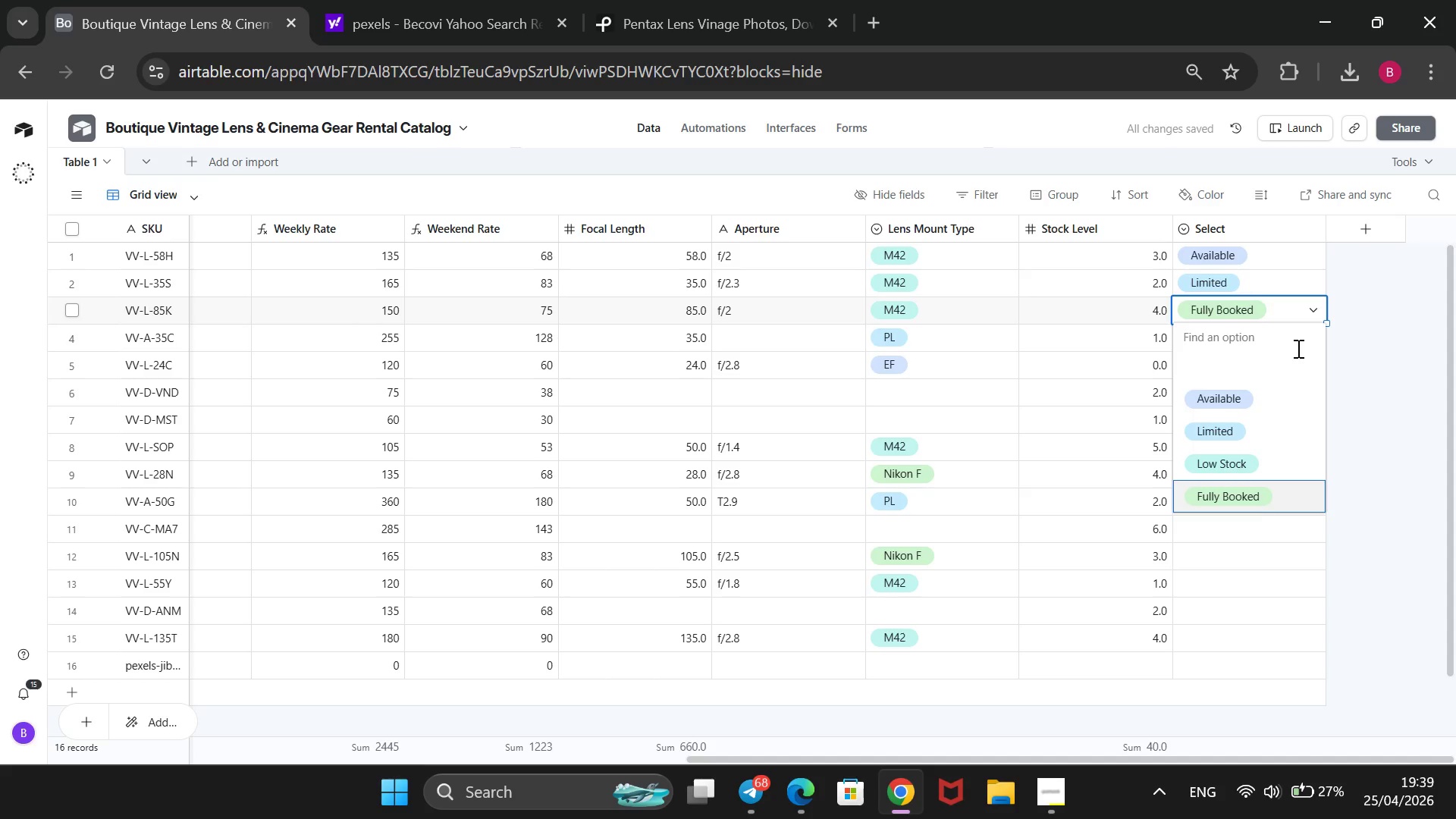 
key(ArrowDown)
 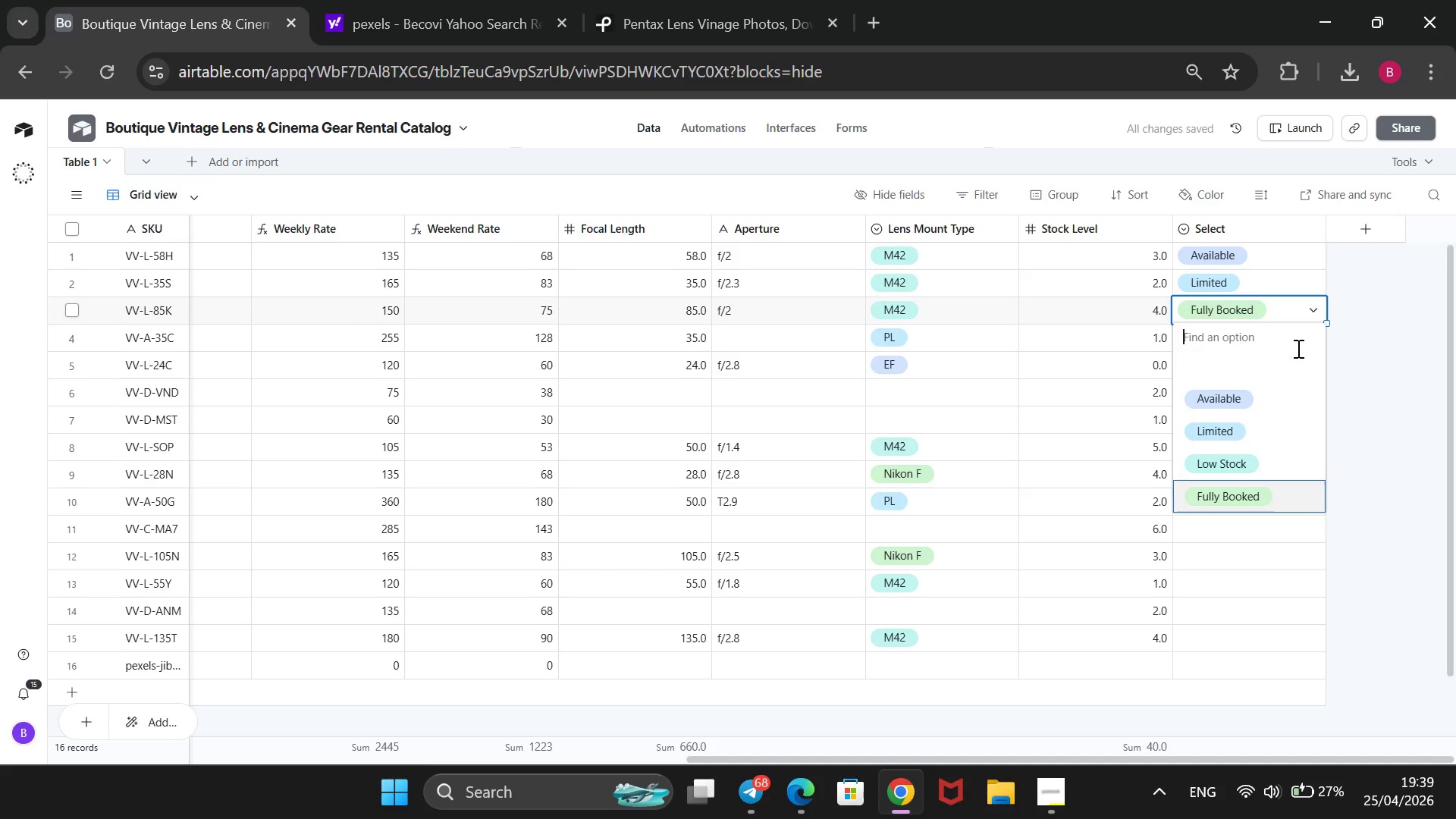 
key(ArrowUp)
 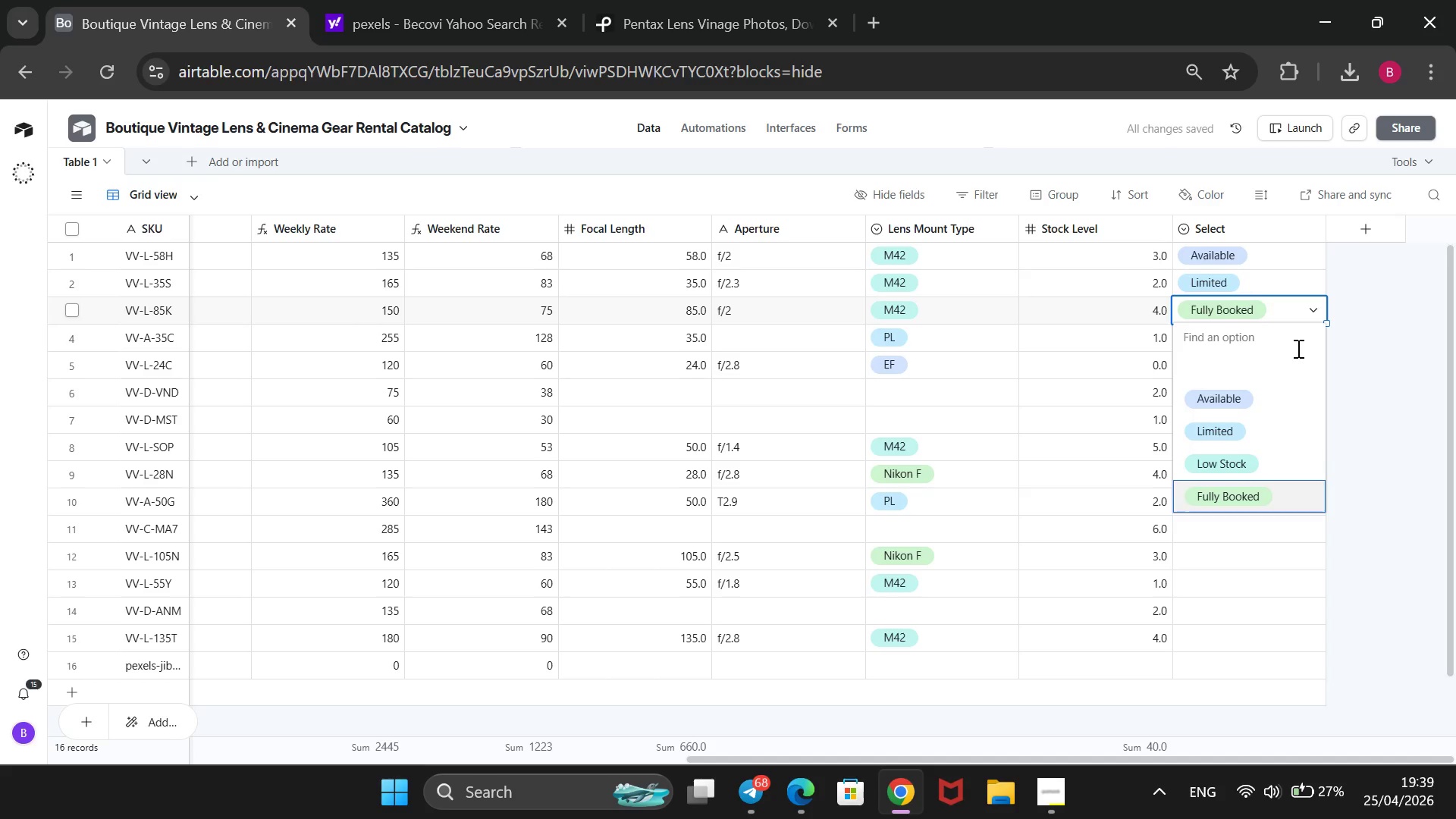 
key(ArrowUp)
 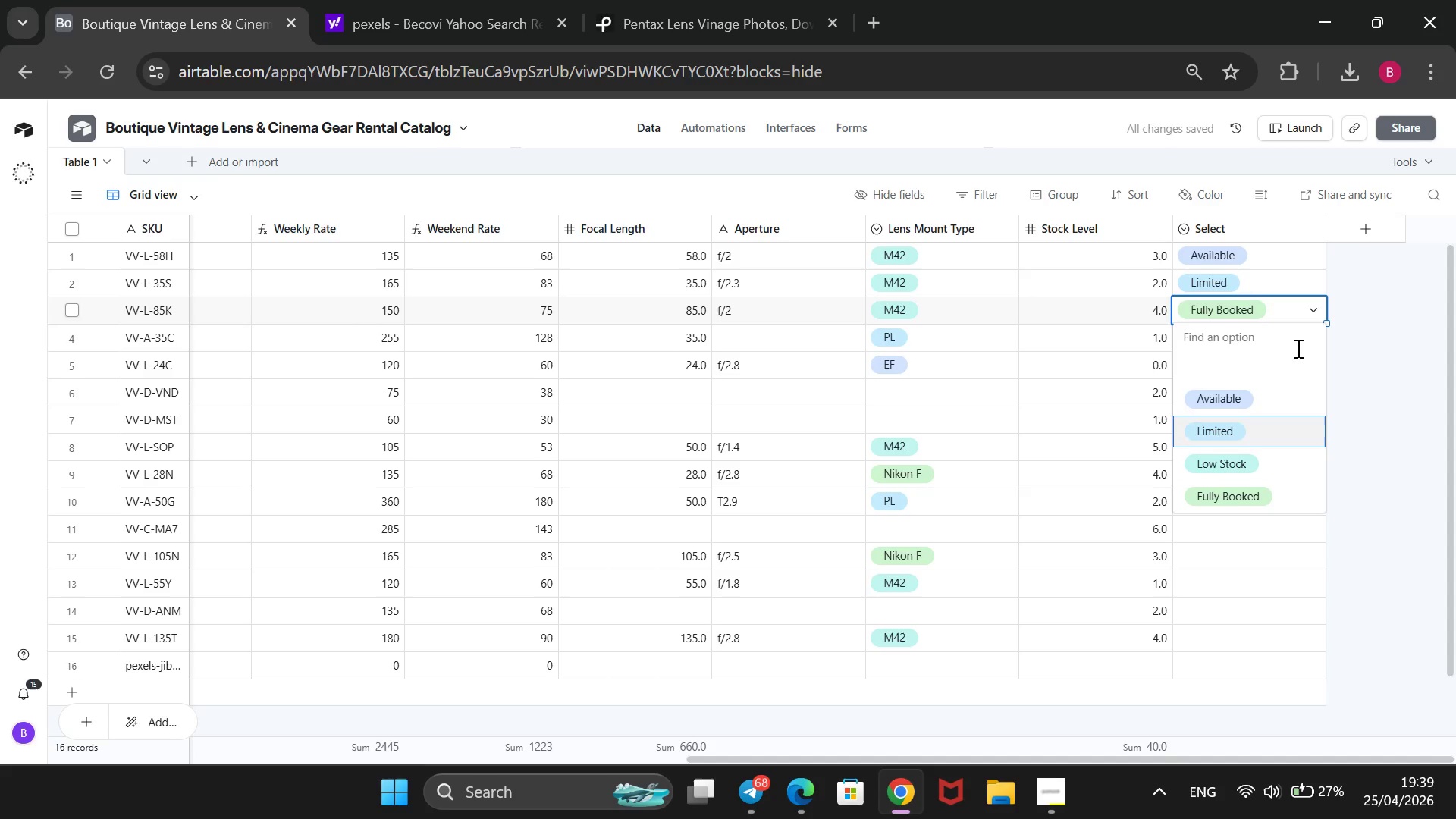 
key(ArrowUp)
 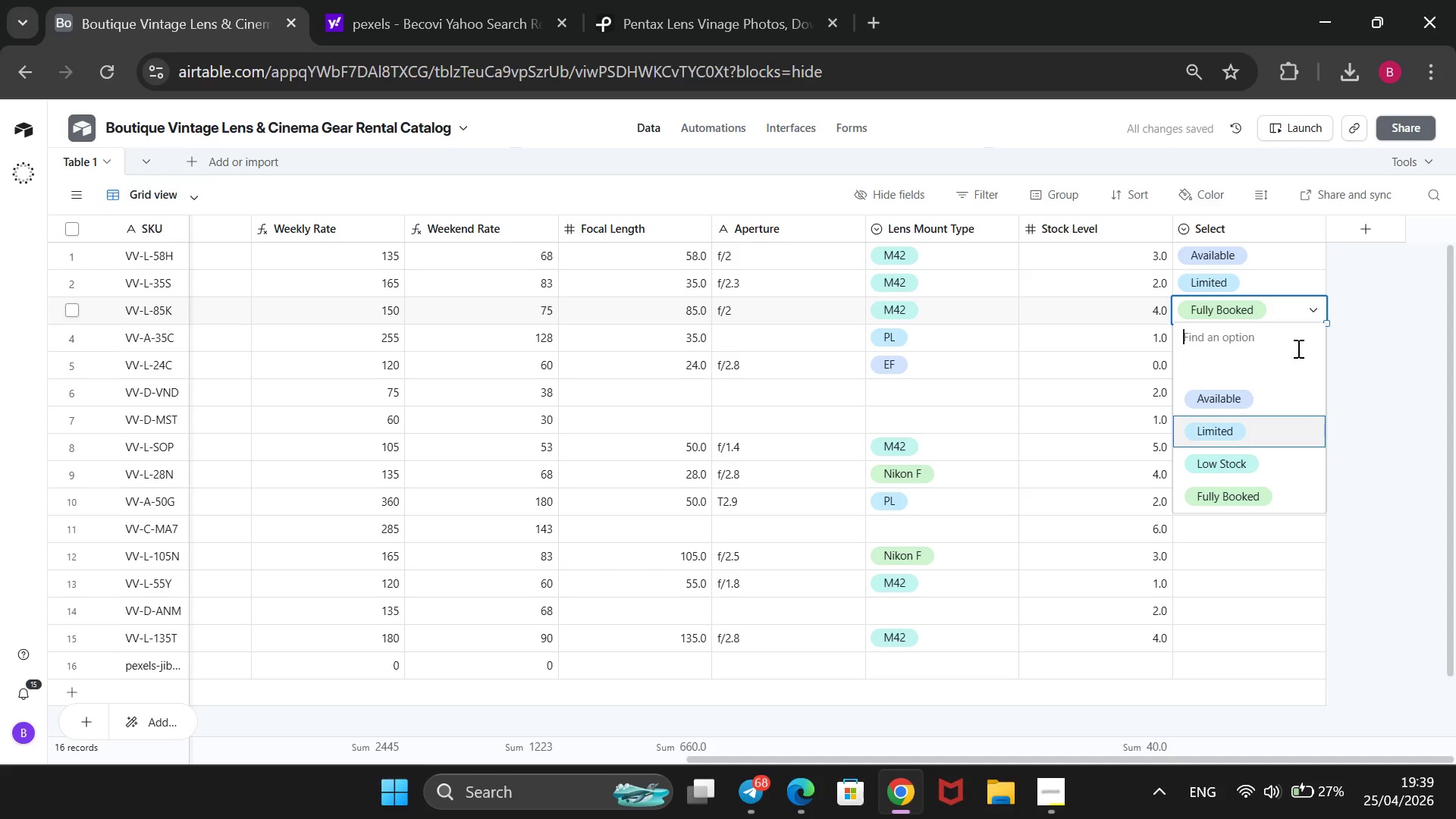 
key(ArrowUp)
 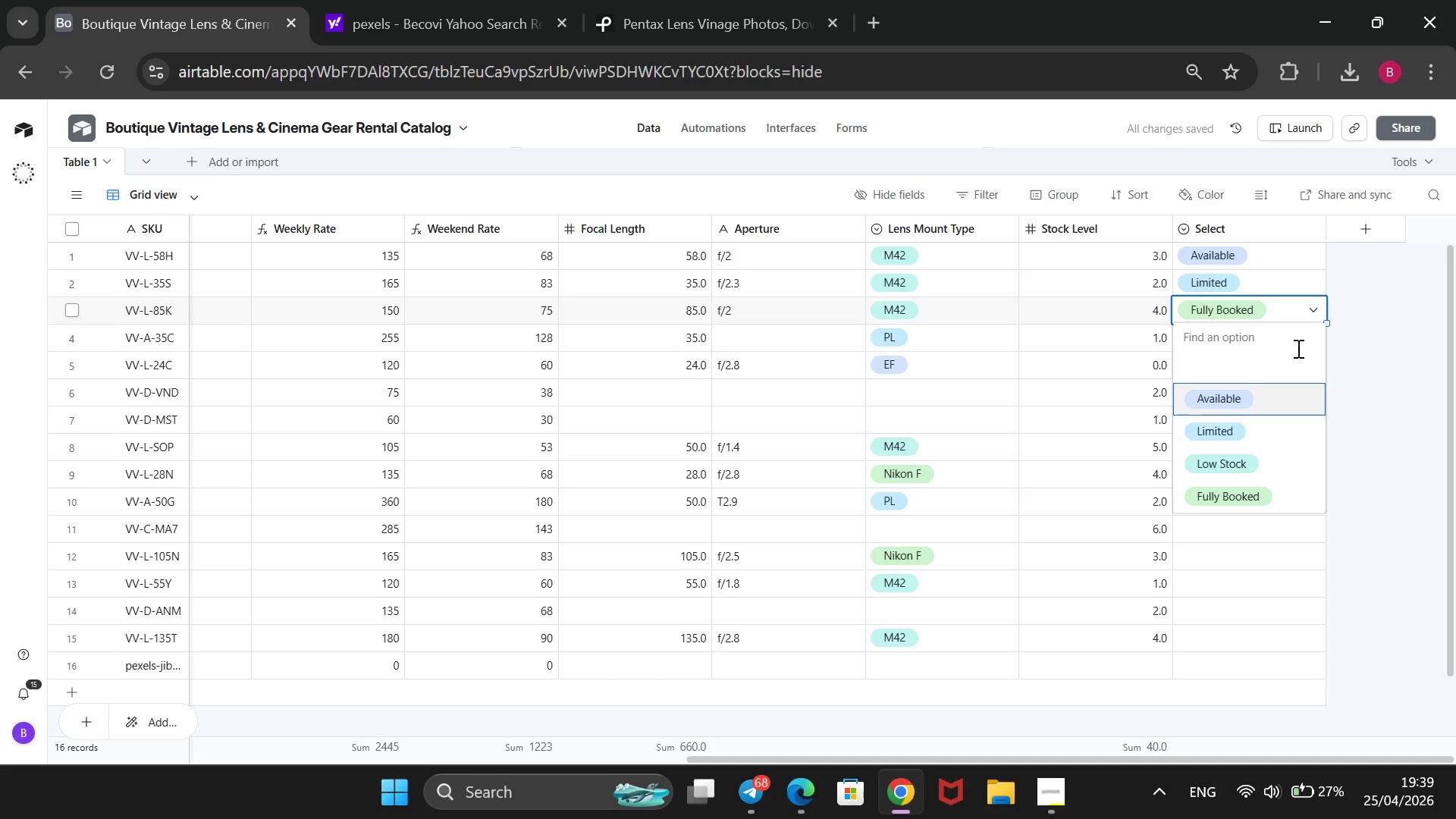 
key(Enter)
 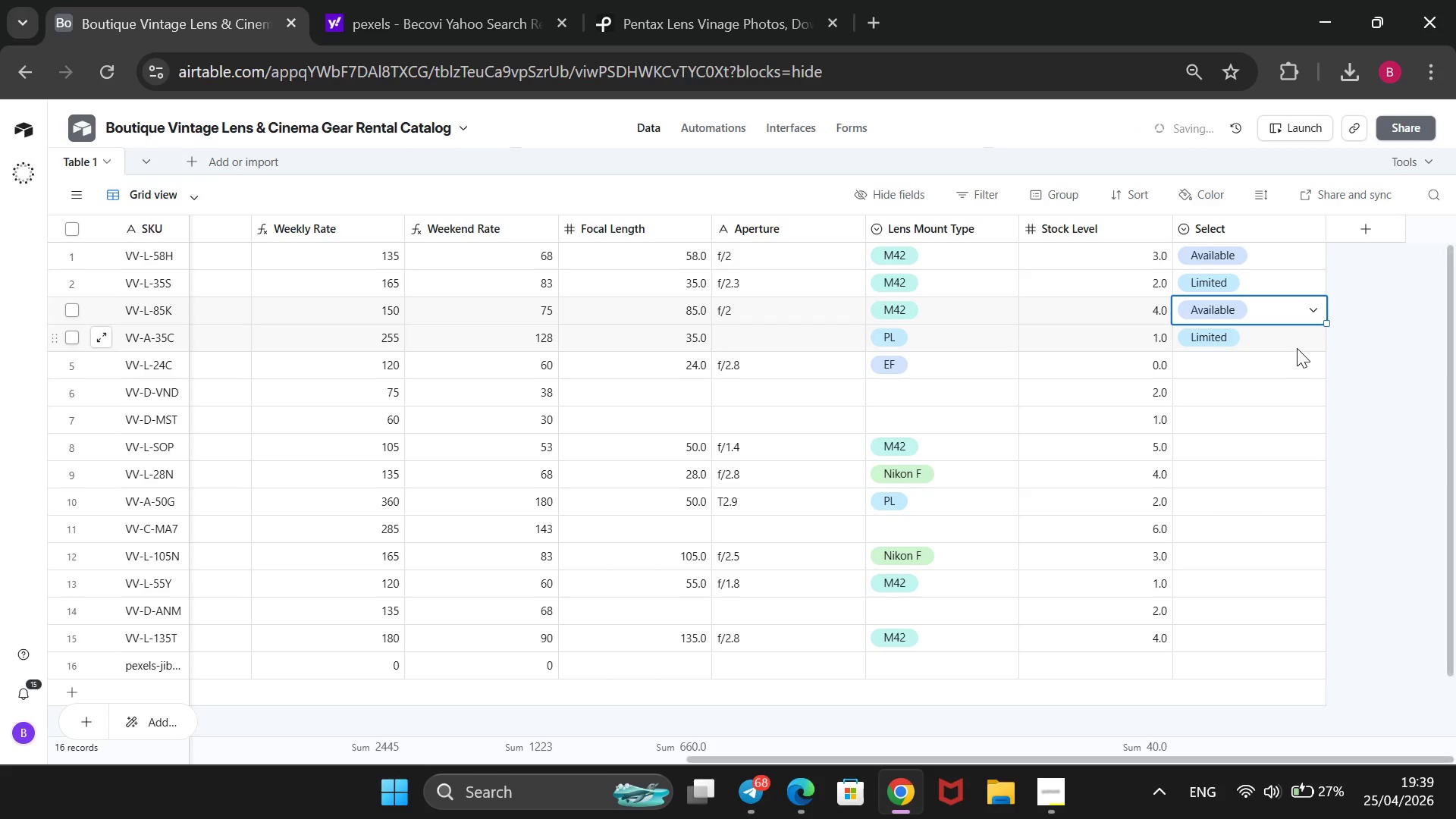 
key(ArrowDown)
 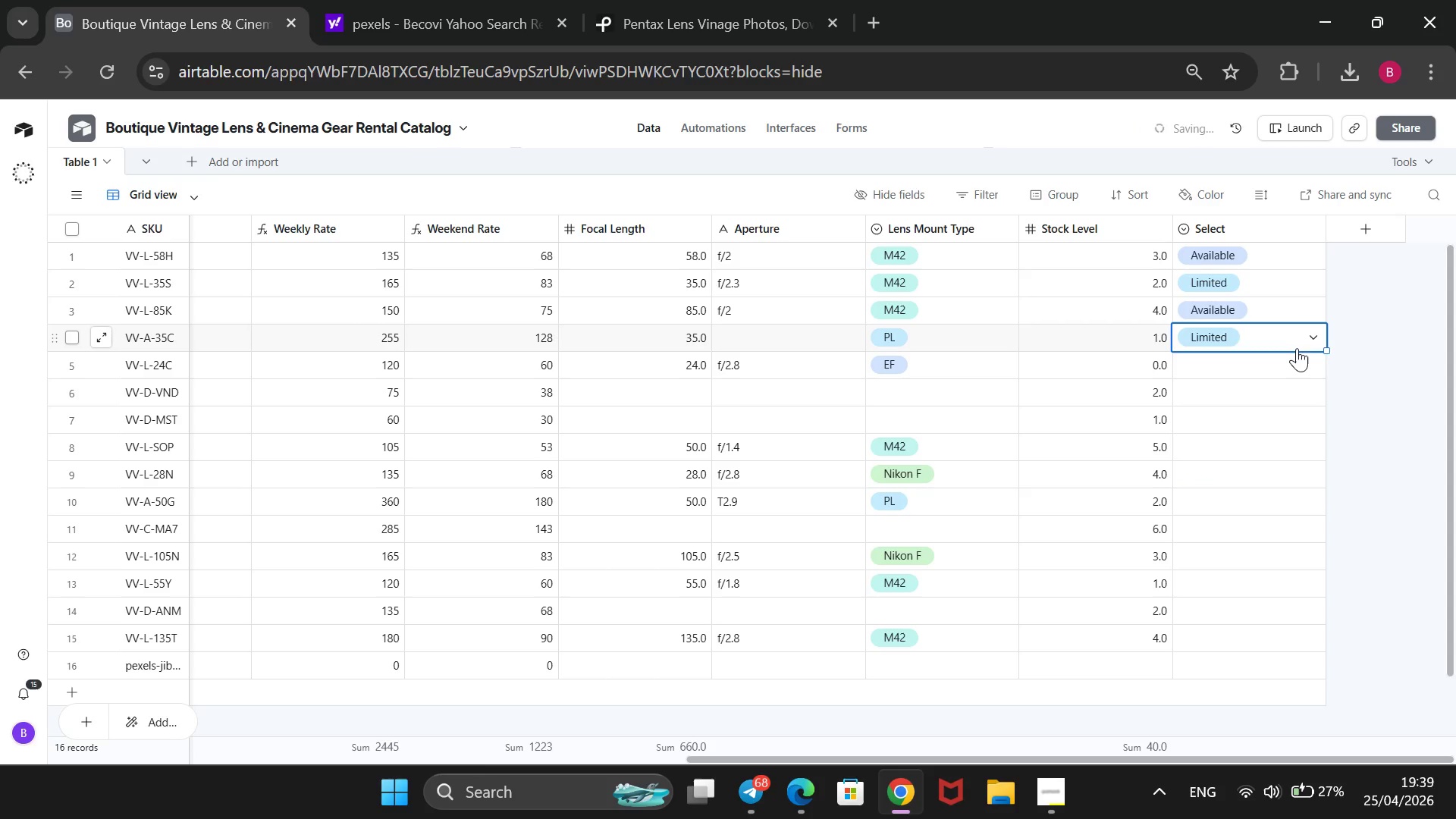 
key(Enter)
 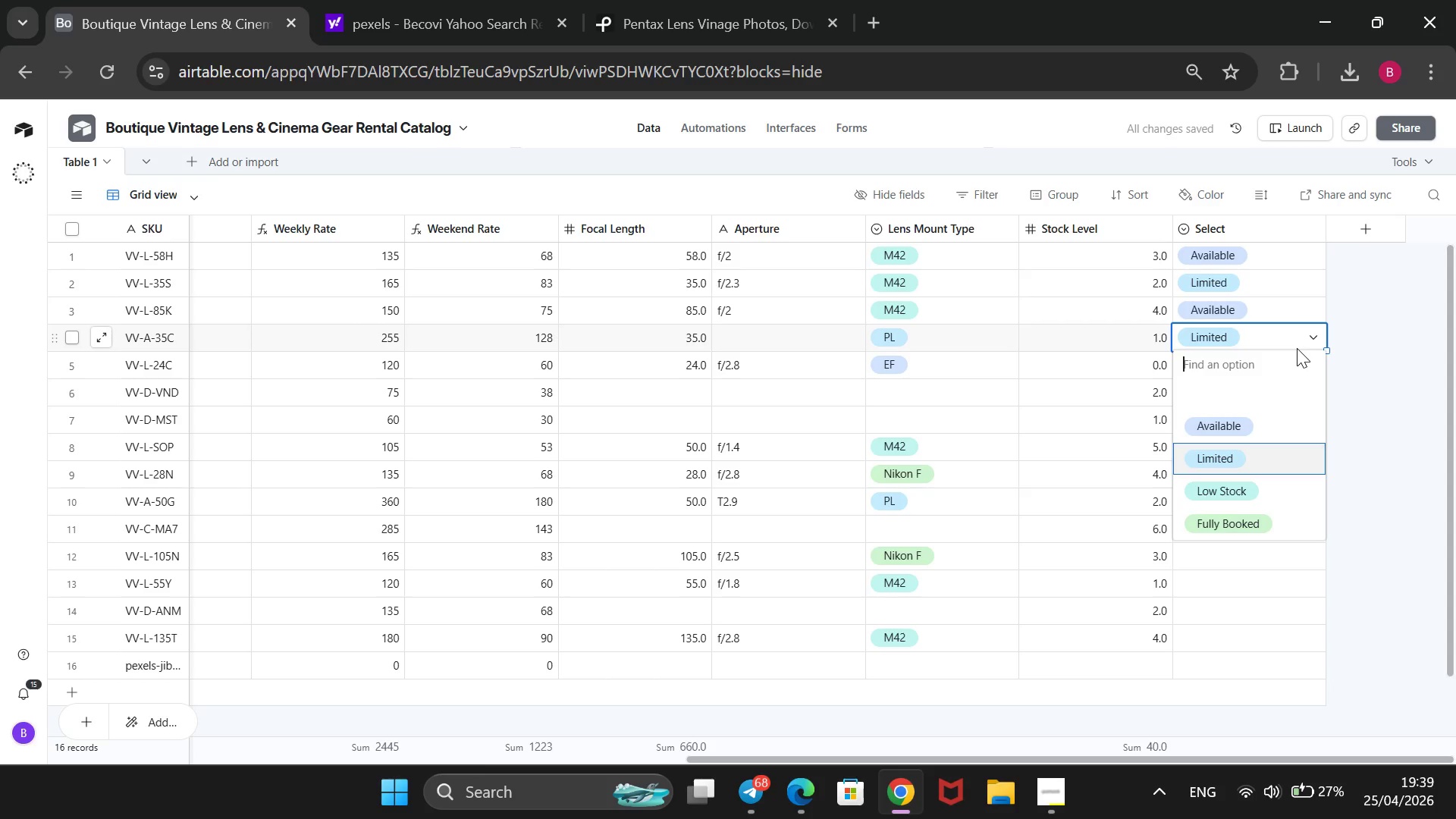 
key(ArrowDown)
 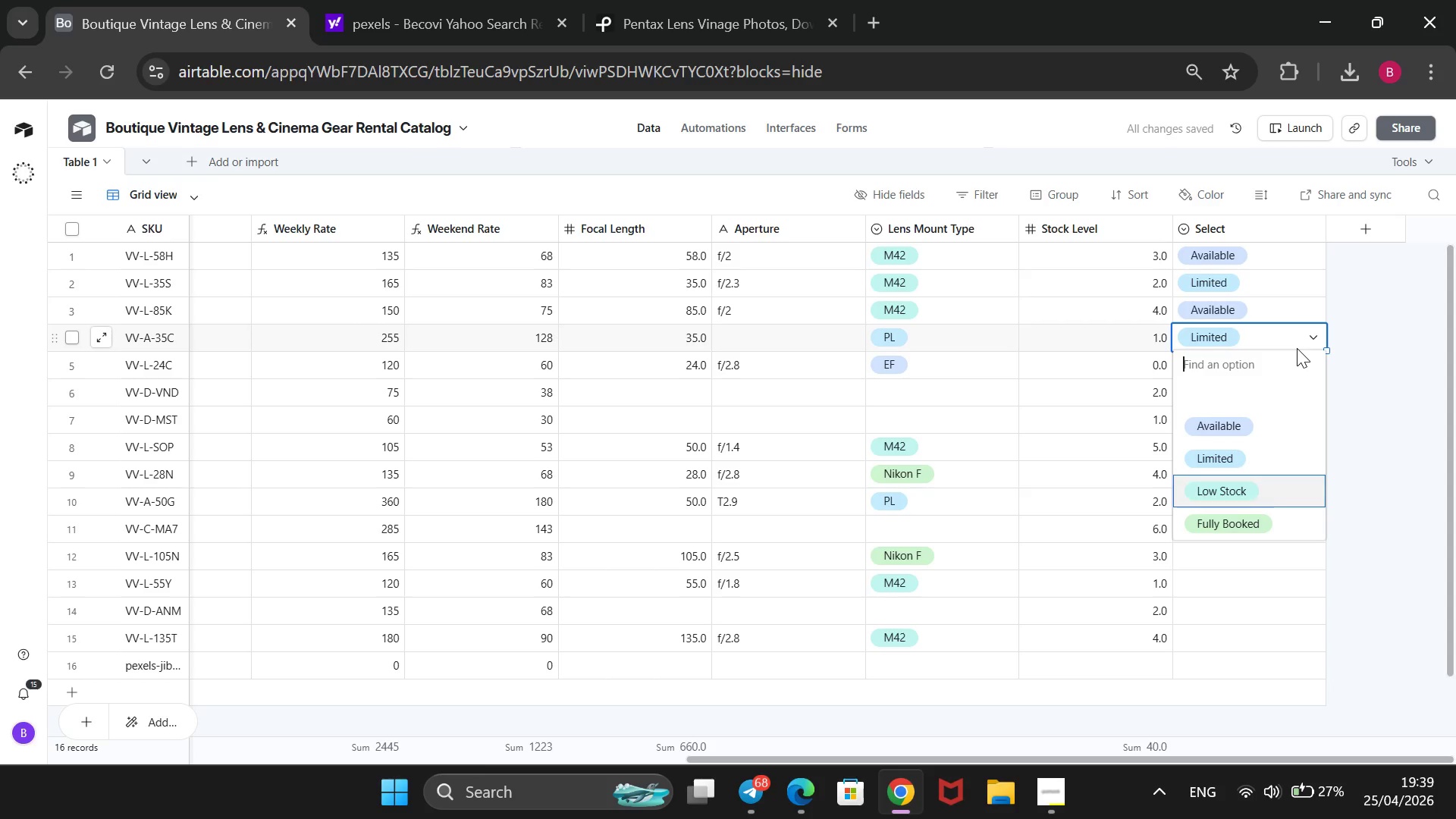 
key(Enter)
 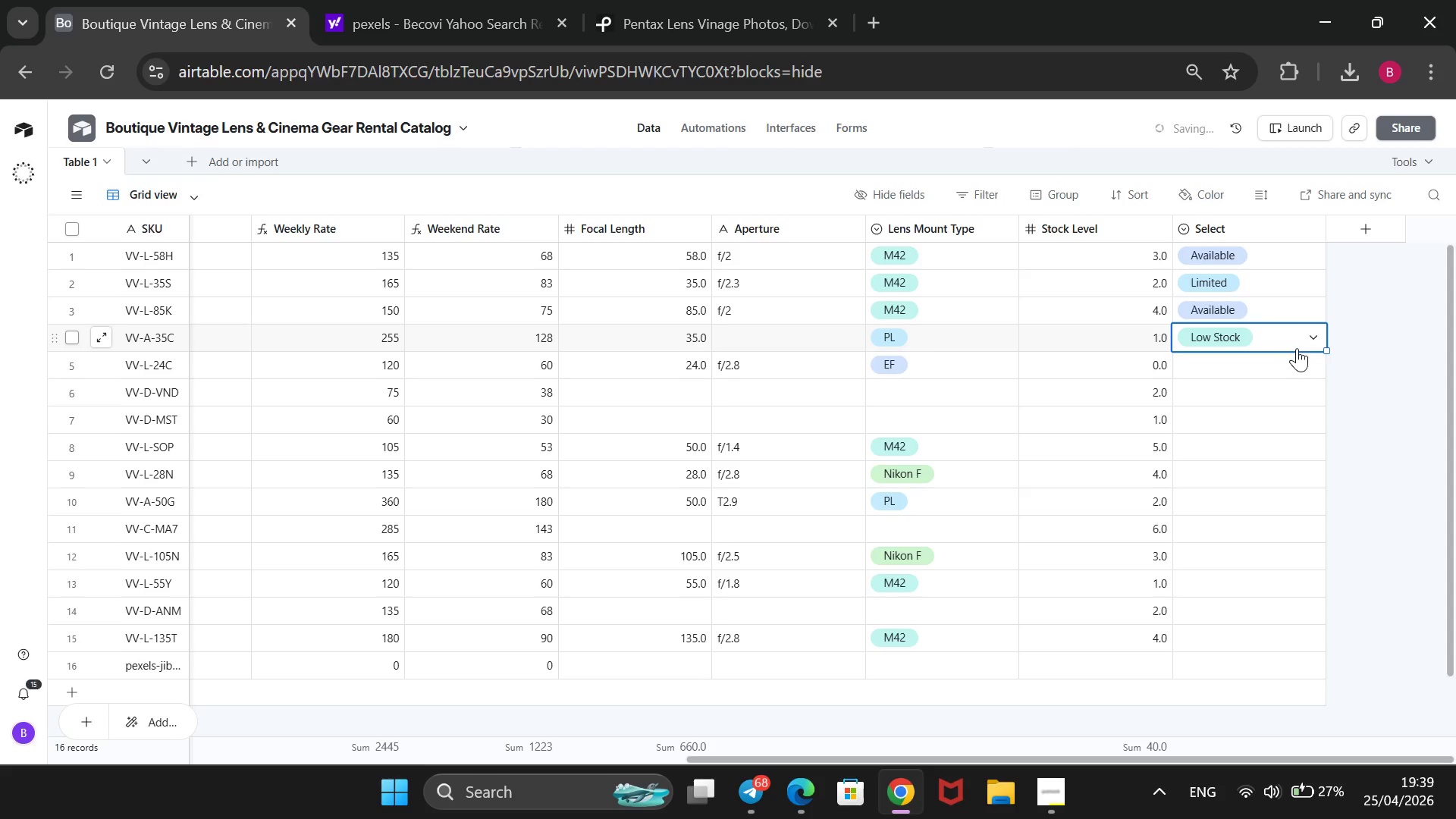 
key(ArrowDown)
 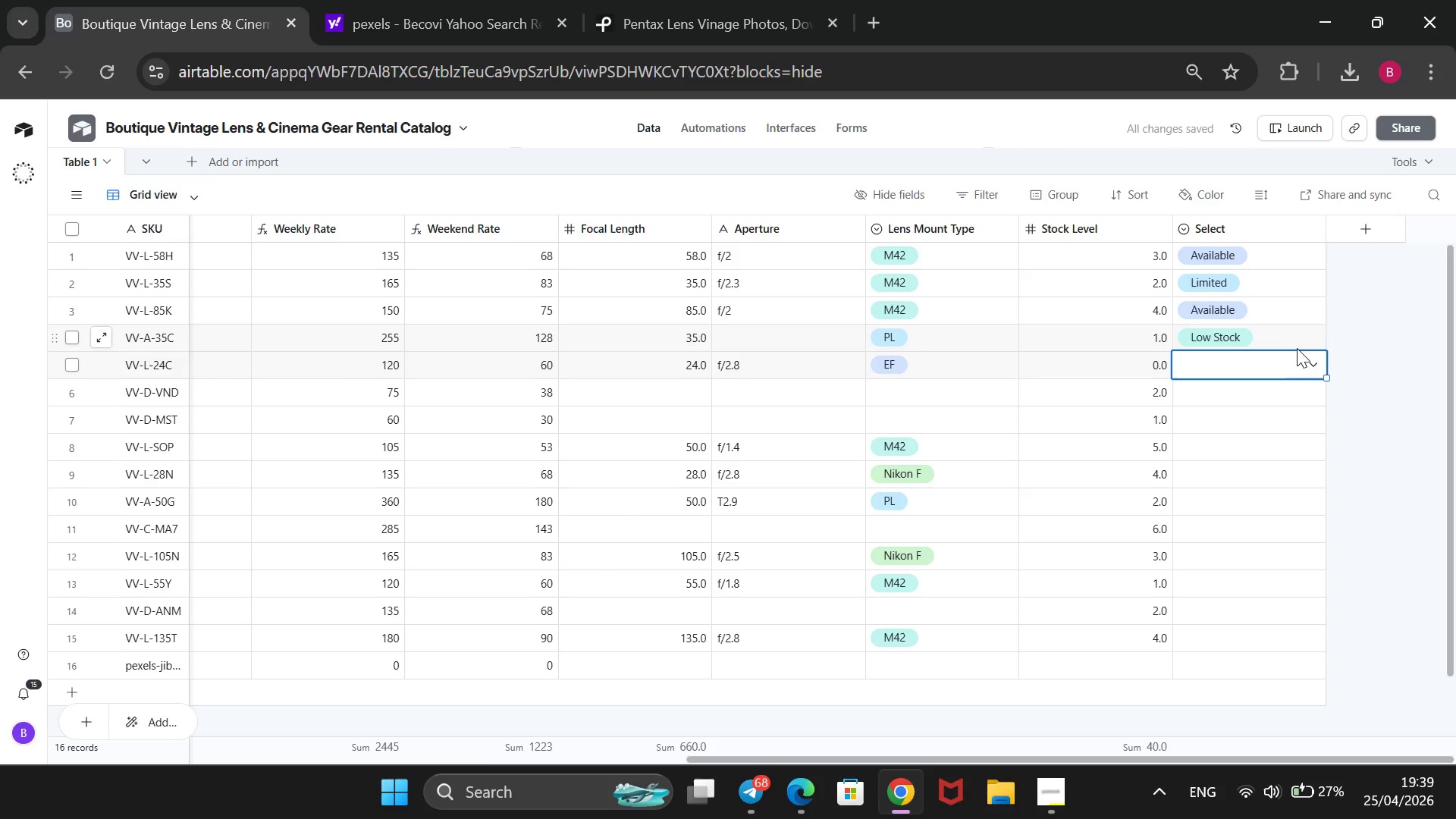 
key(Enter)
 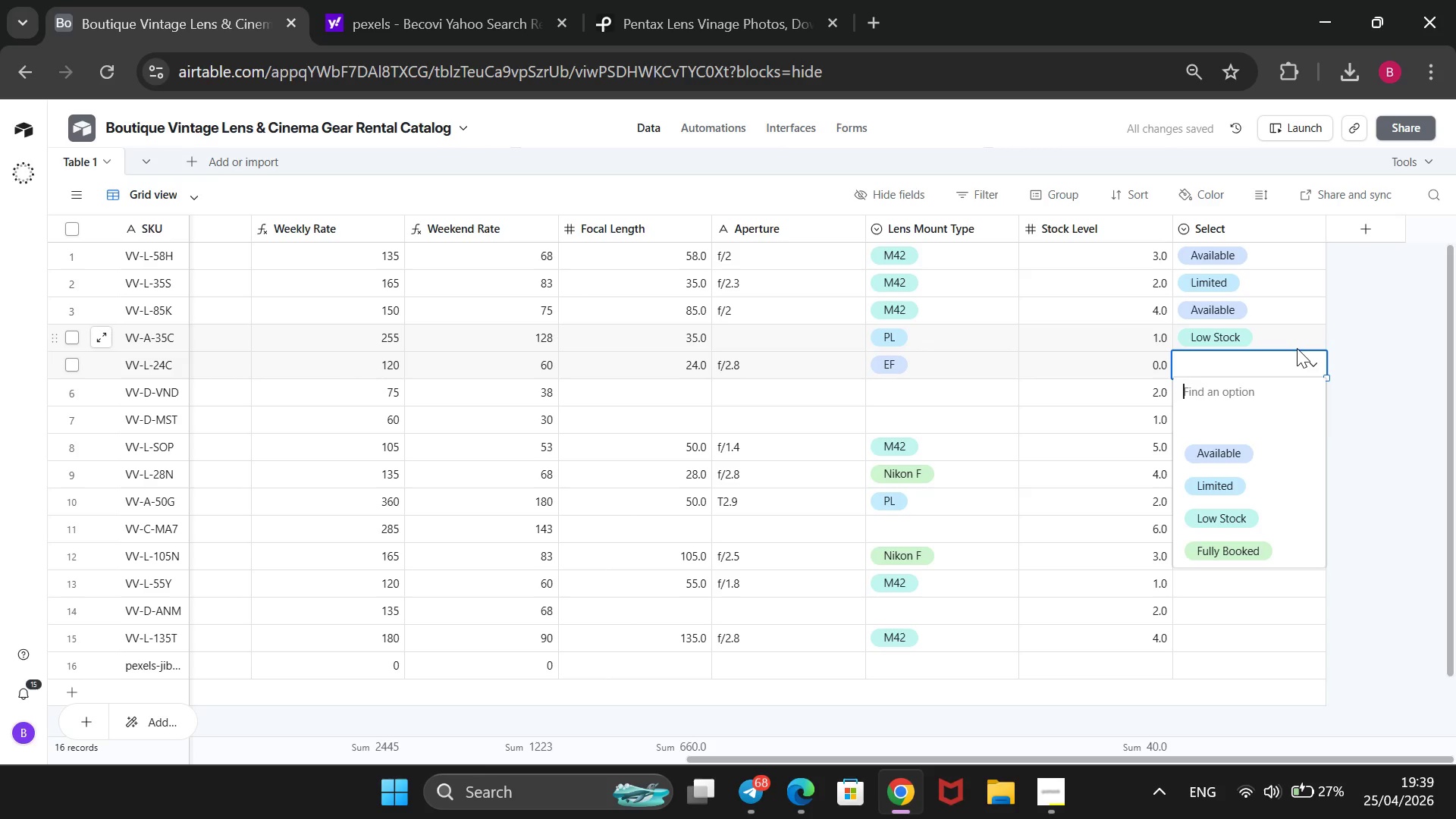 
key(ArrowDown)
 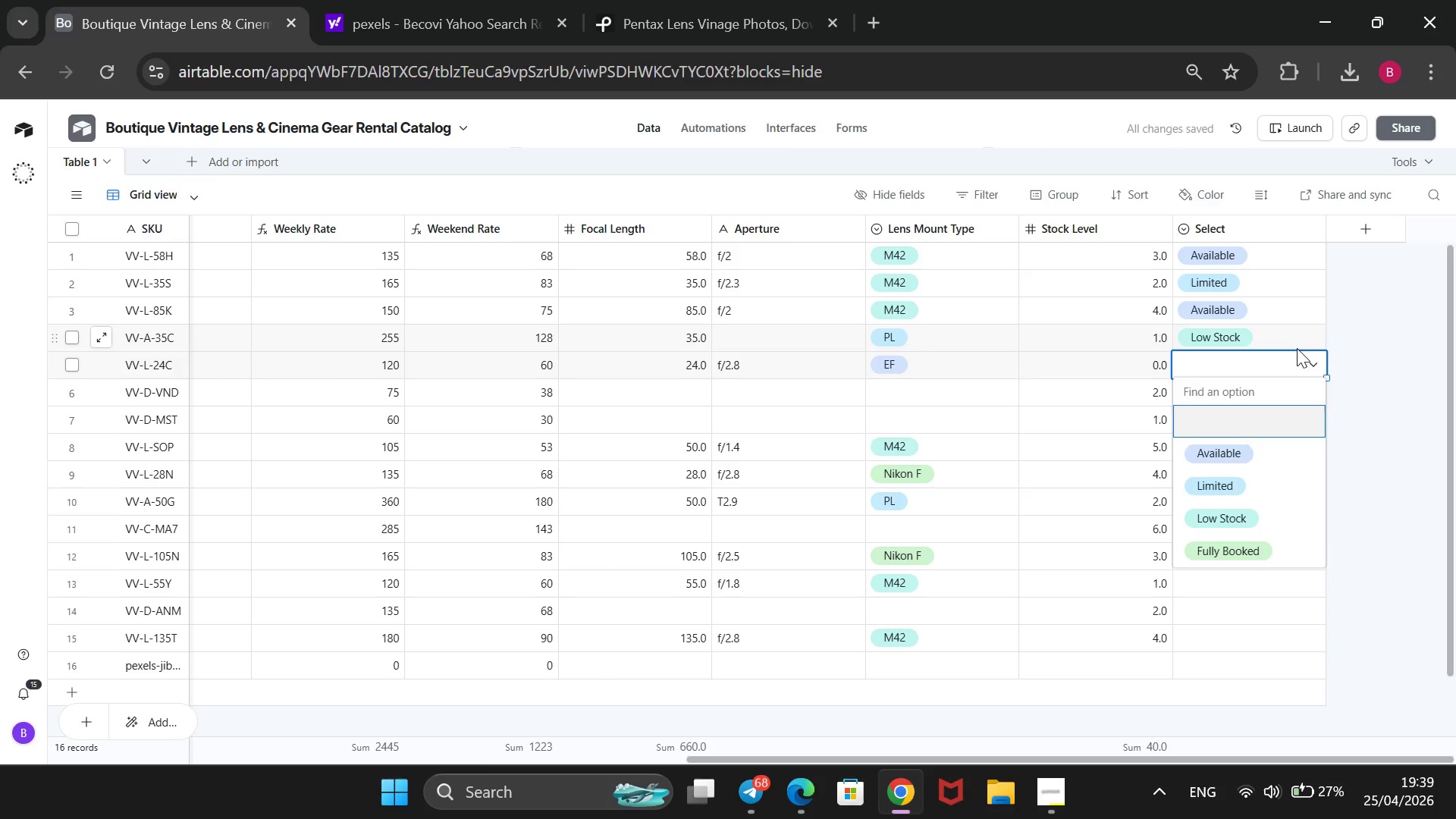 
key(ArrowDown)
 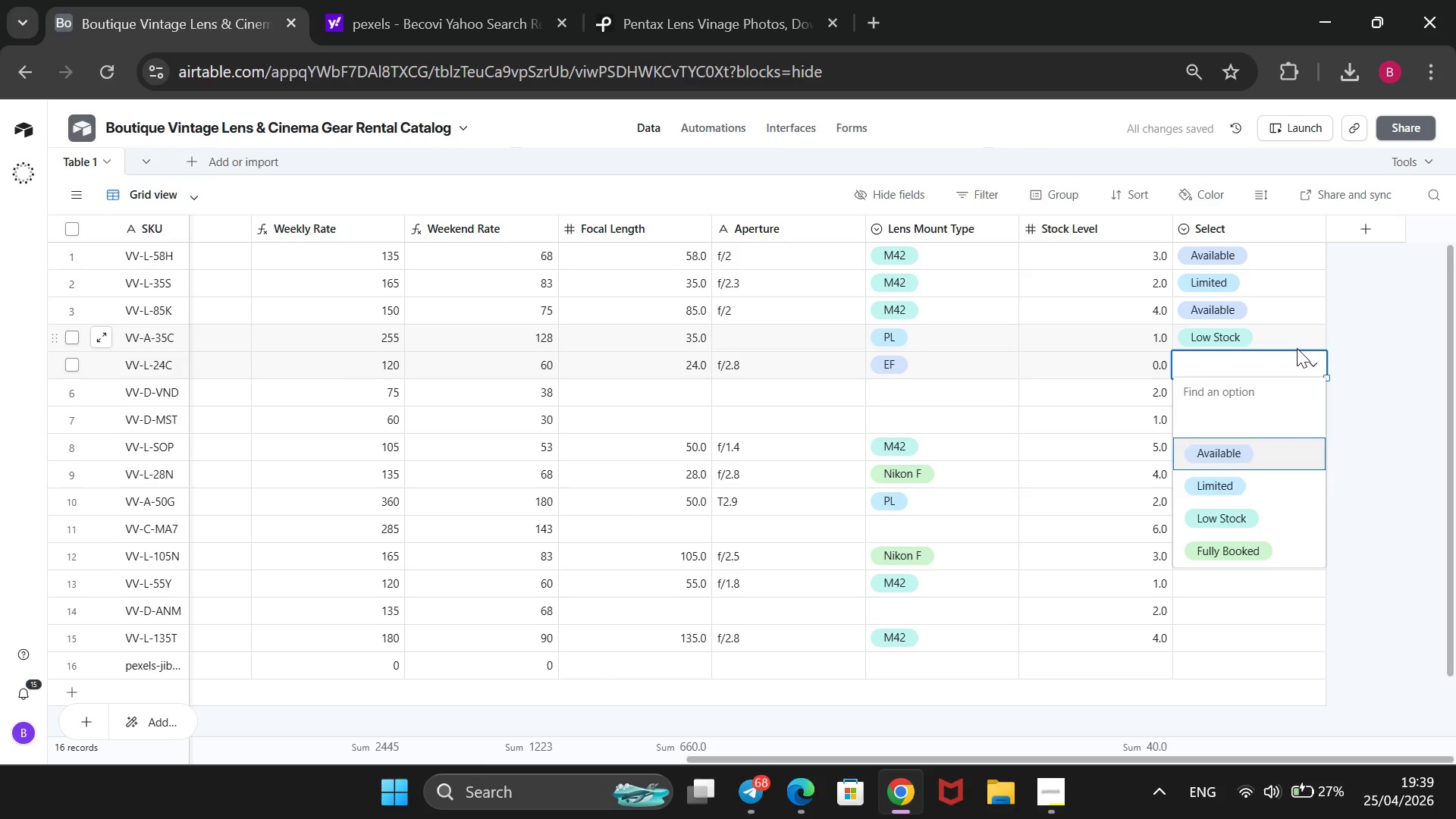 
key(ArrowDown)
 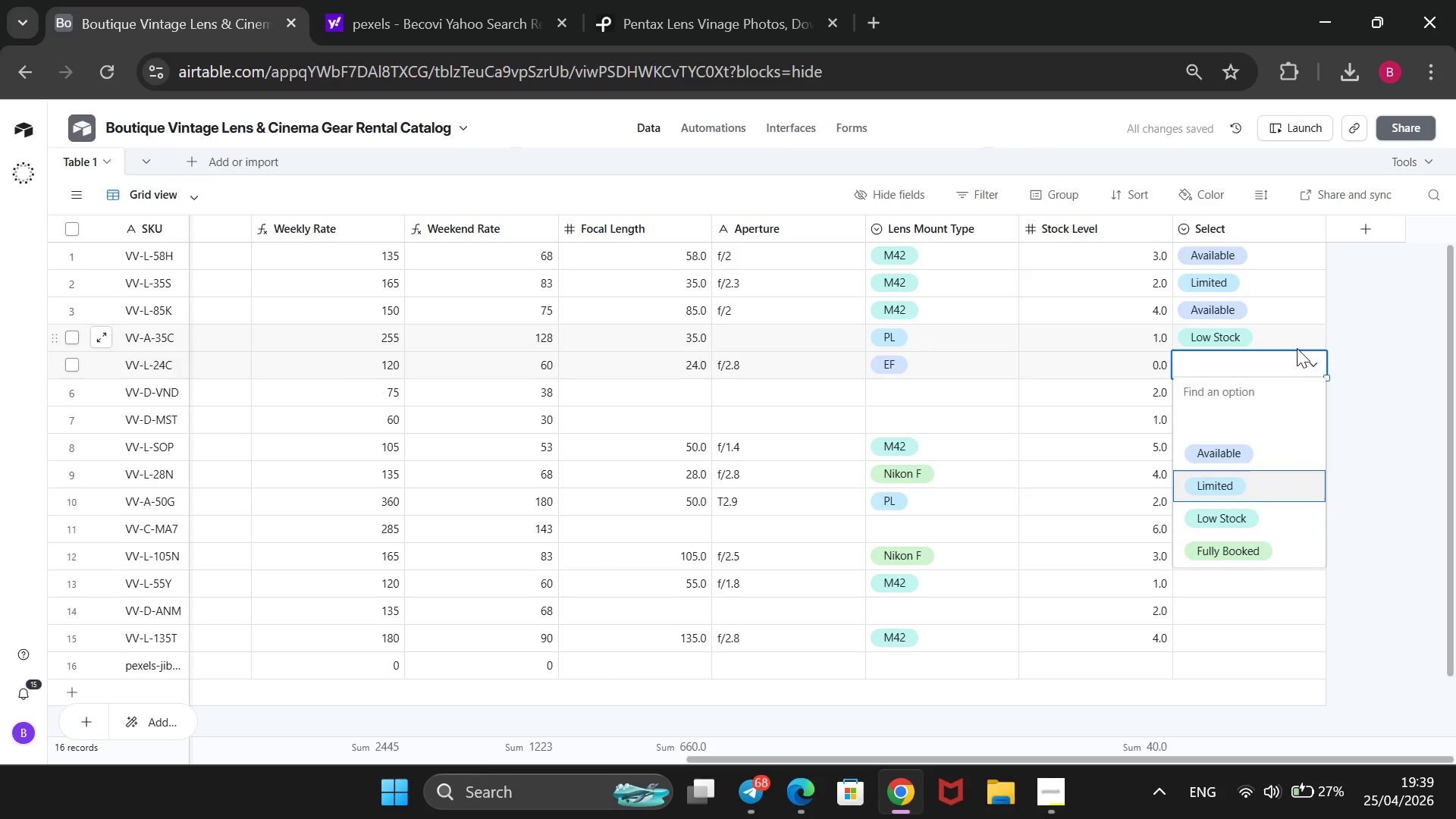 
key(ArrowDown)
 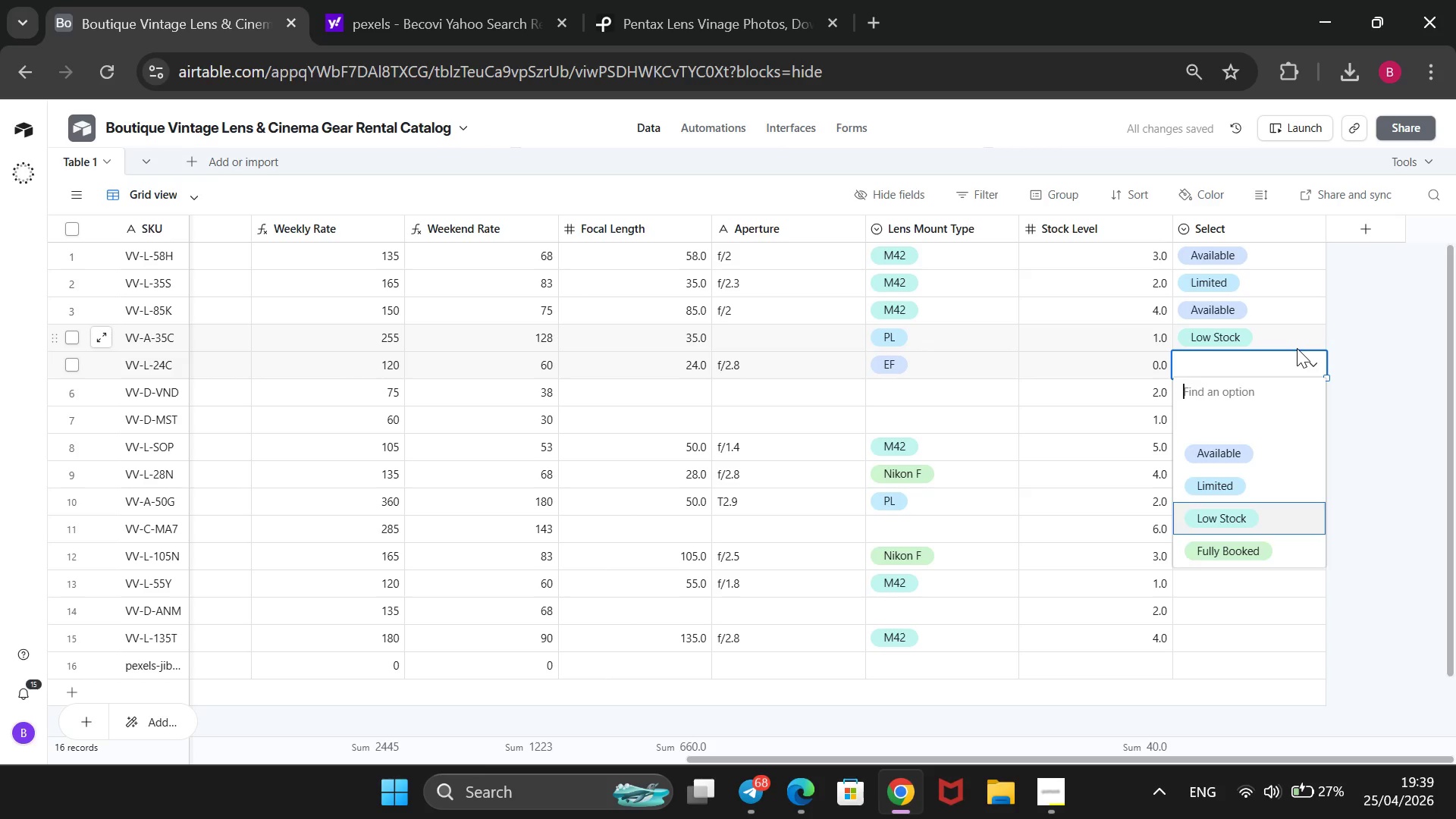 
key(ArrowDown)
 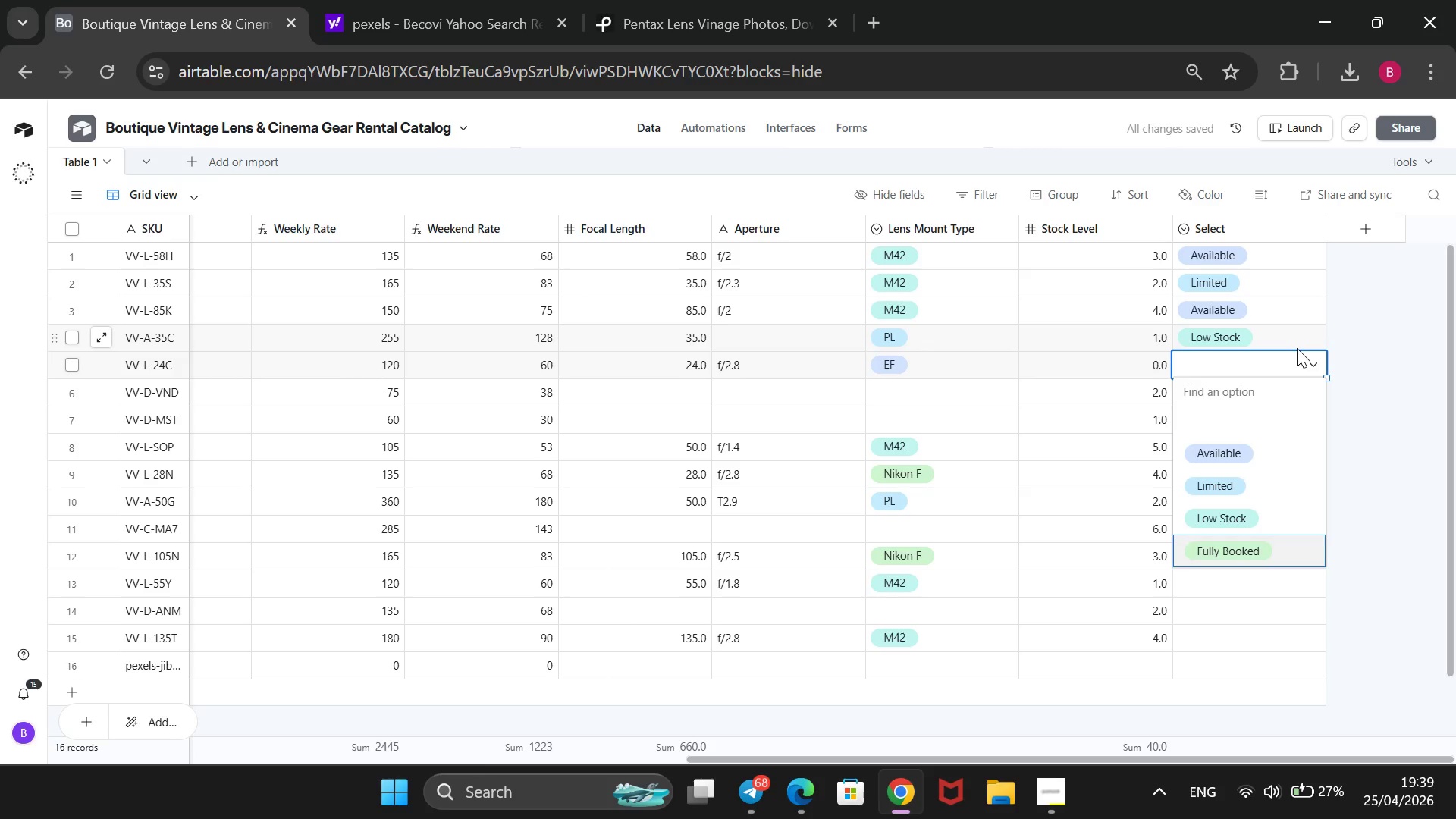 
key(Enter)
 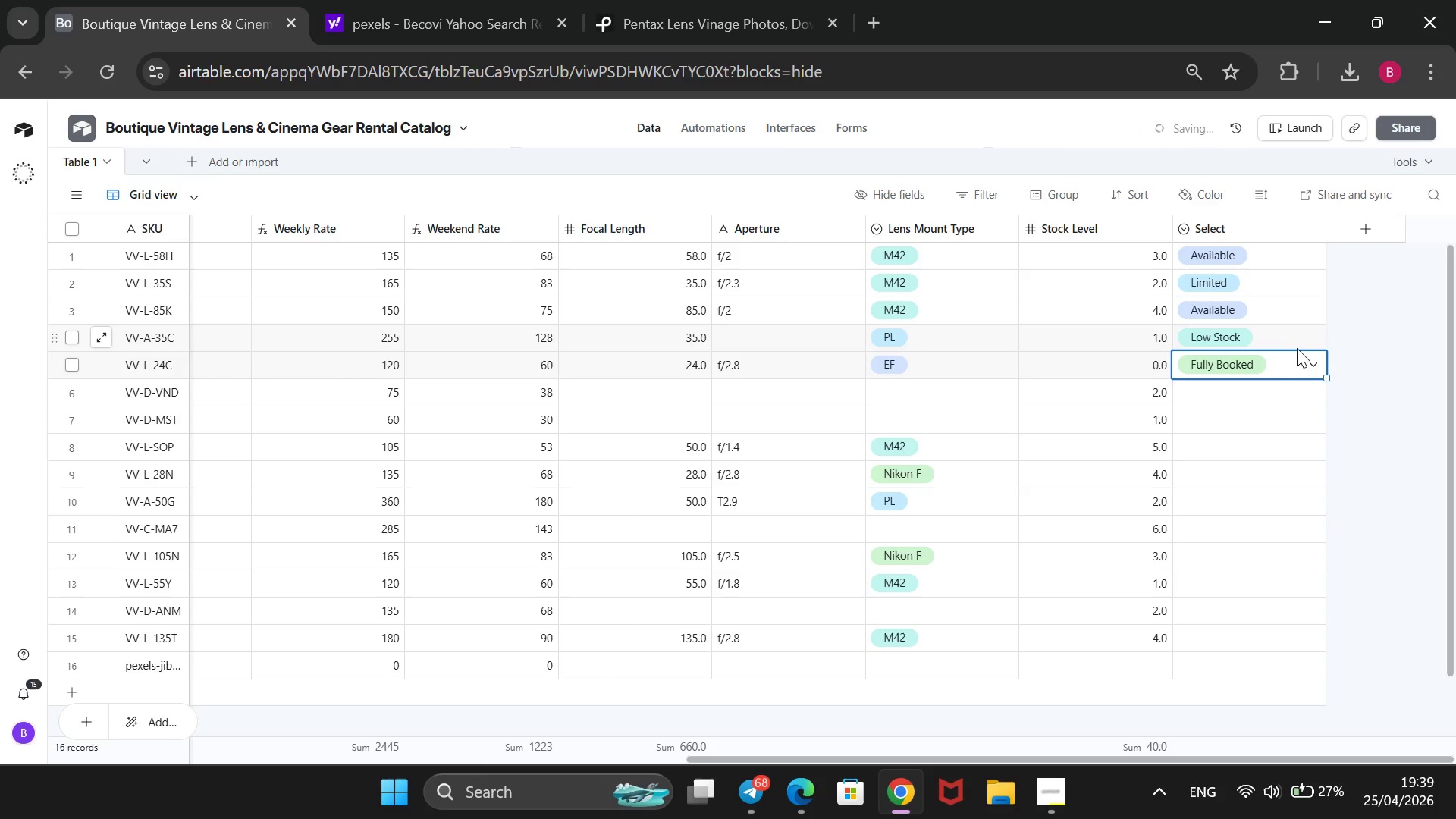 
key(ArrowDown)
 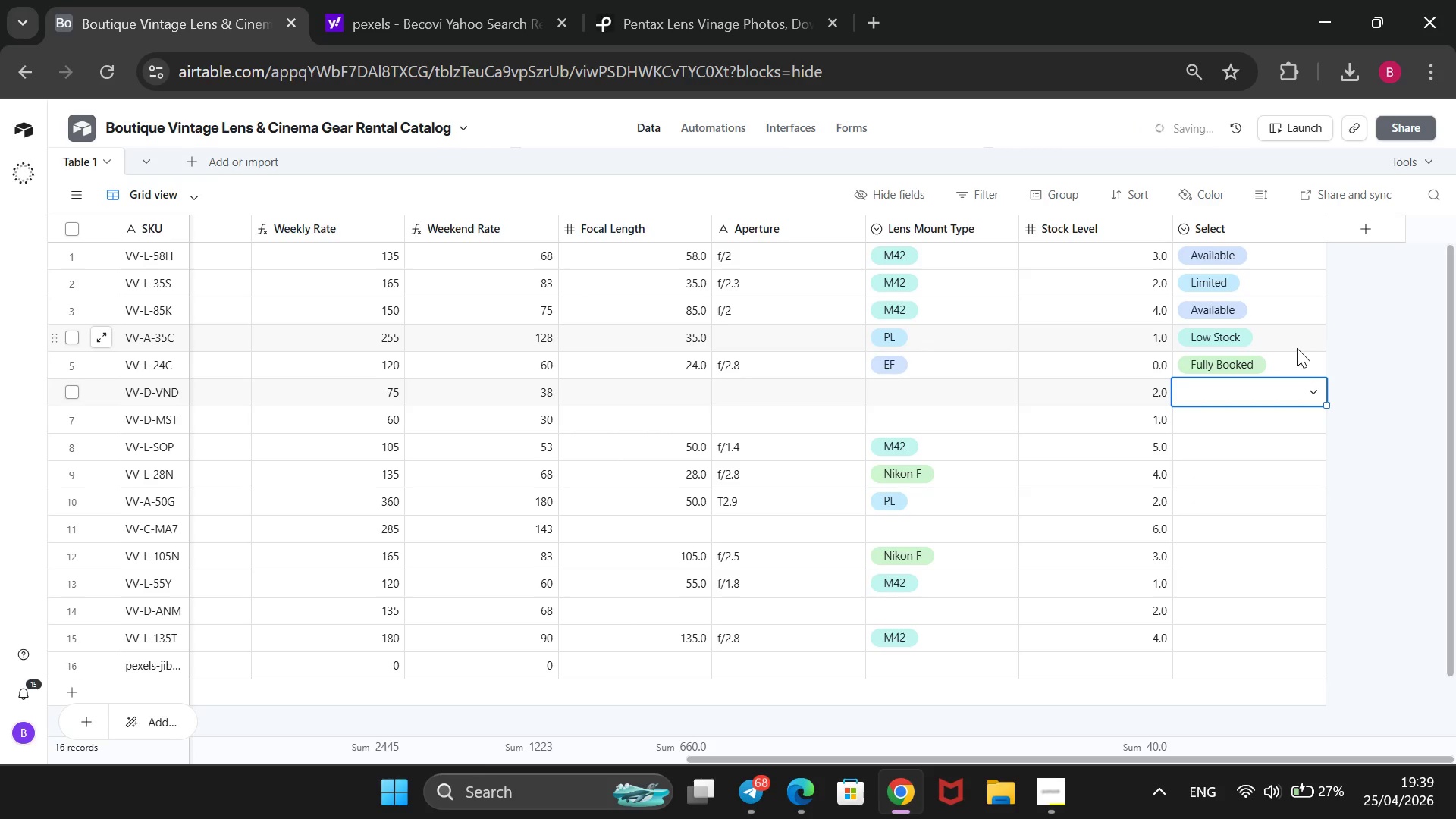 
key(Enter)
 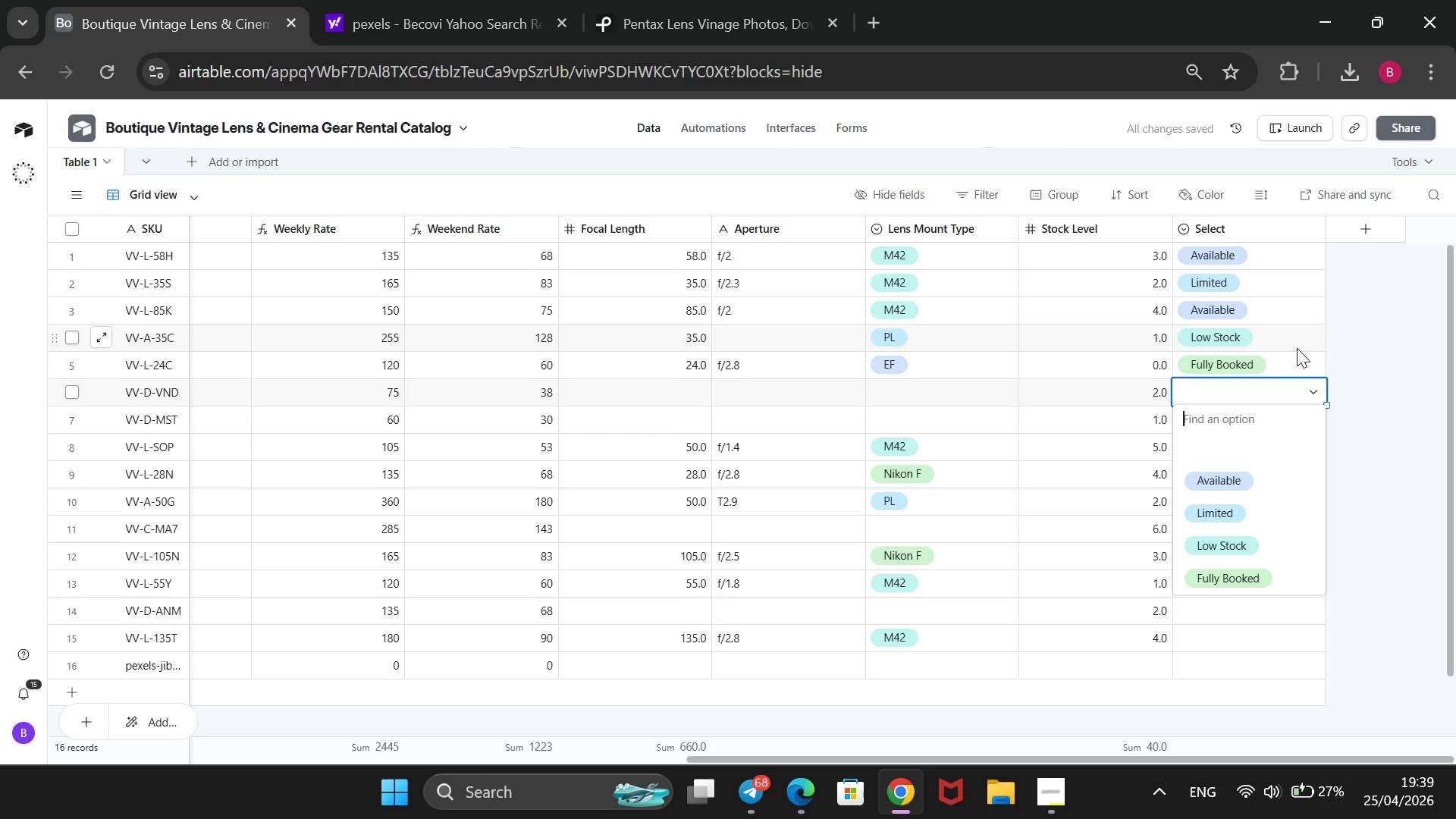 
key(ArrowDown)
 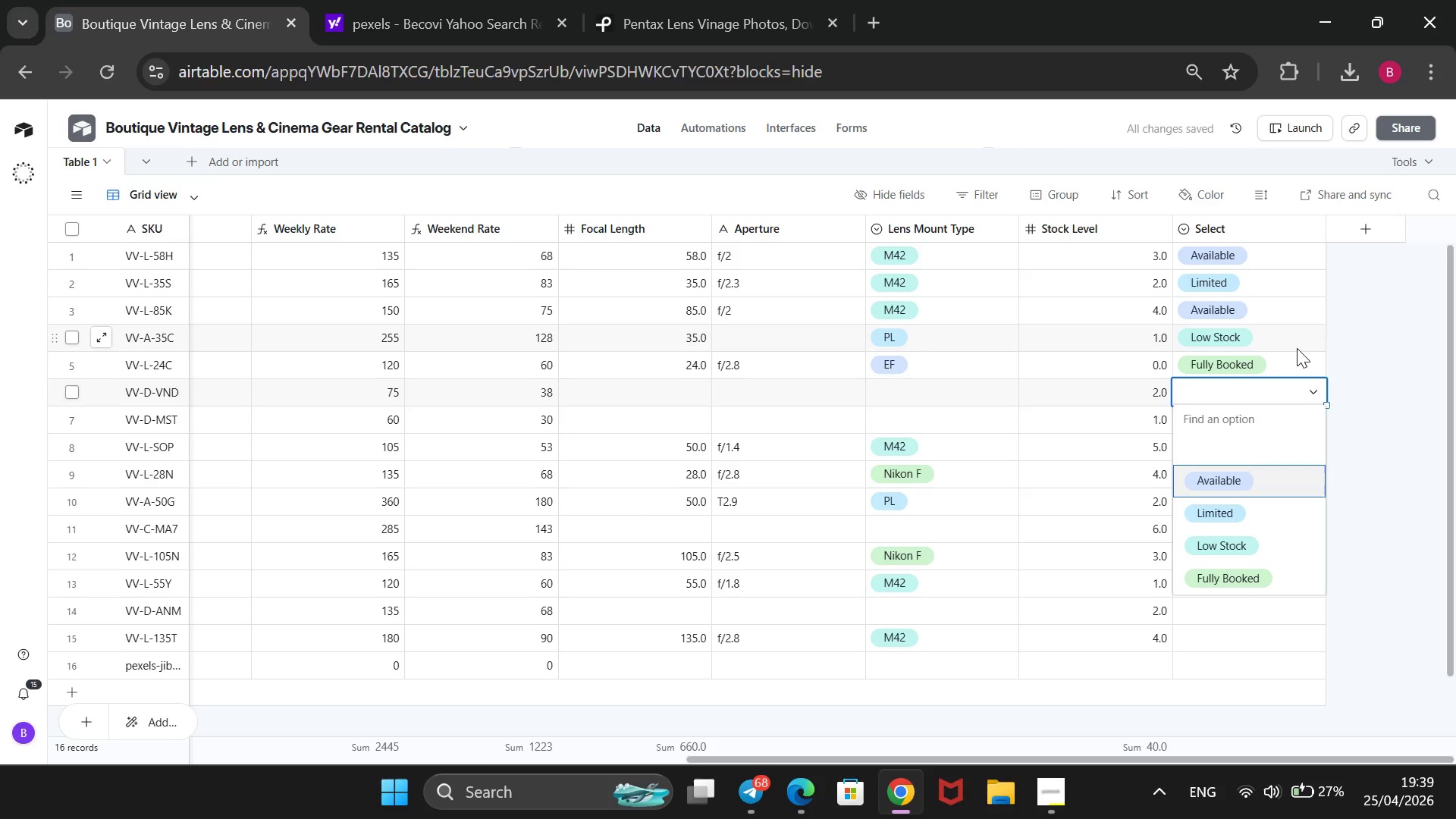 
key(ArrowDown)
 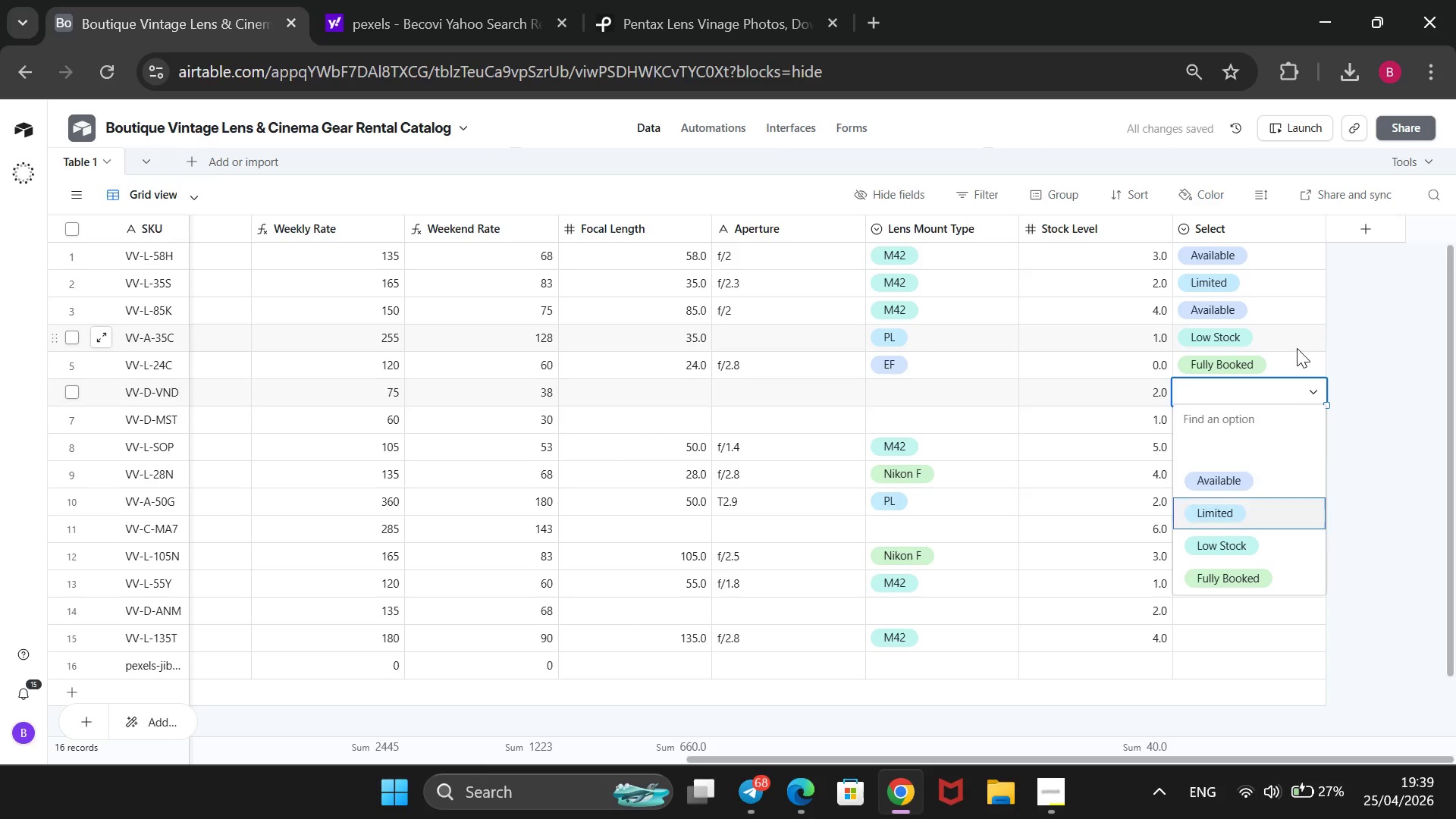 
key(ArrowDown)
 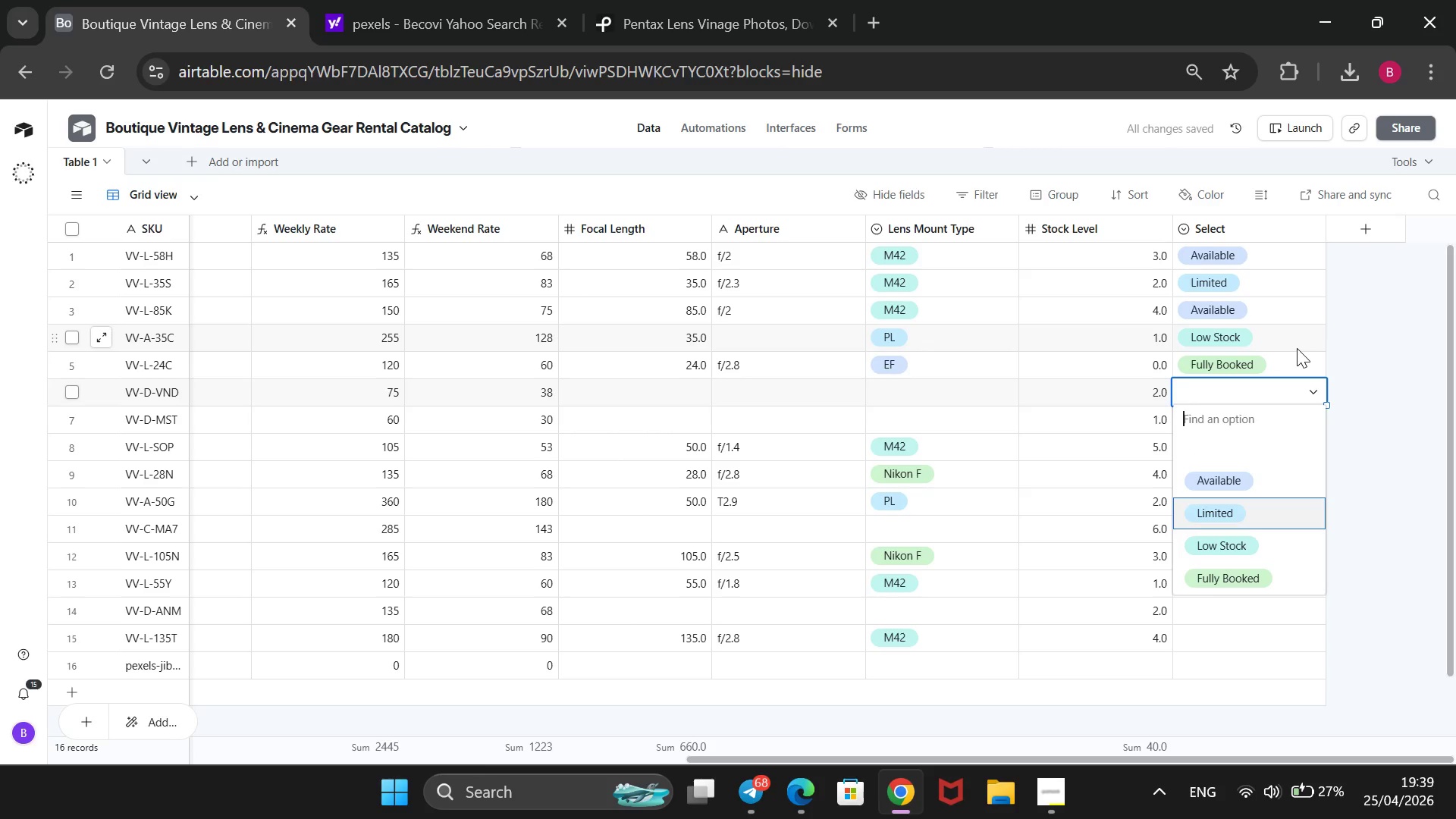 
key(Enter)
 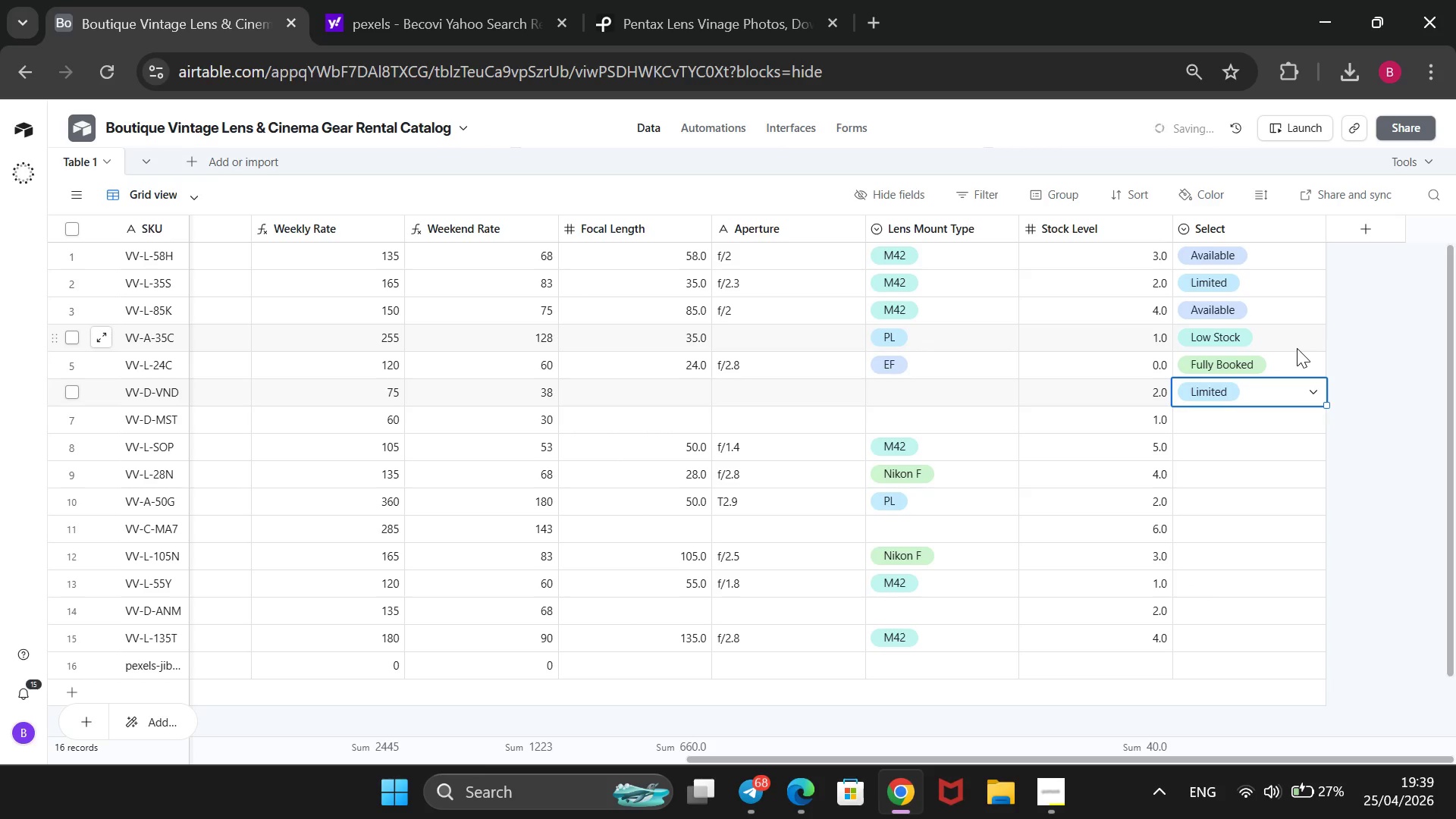 
key(ArrowDown)
 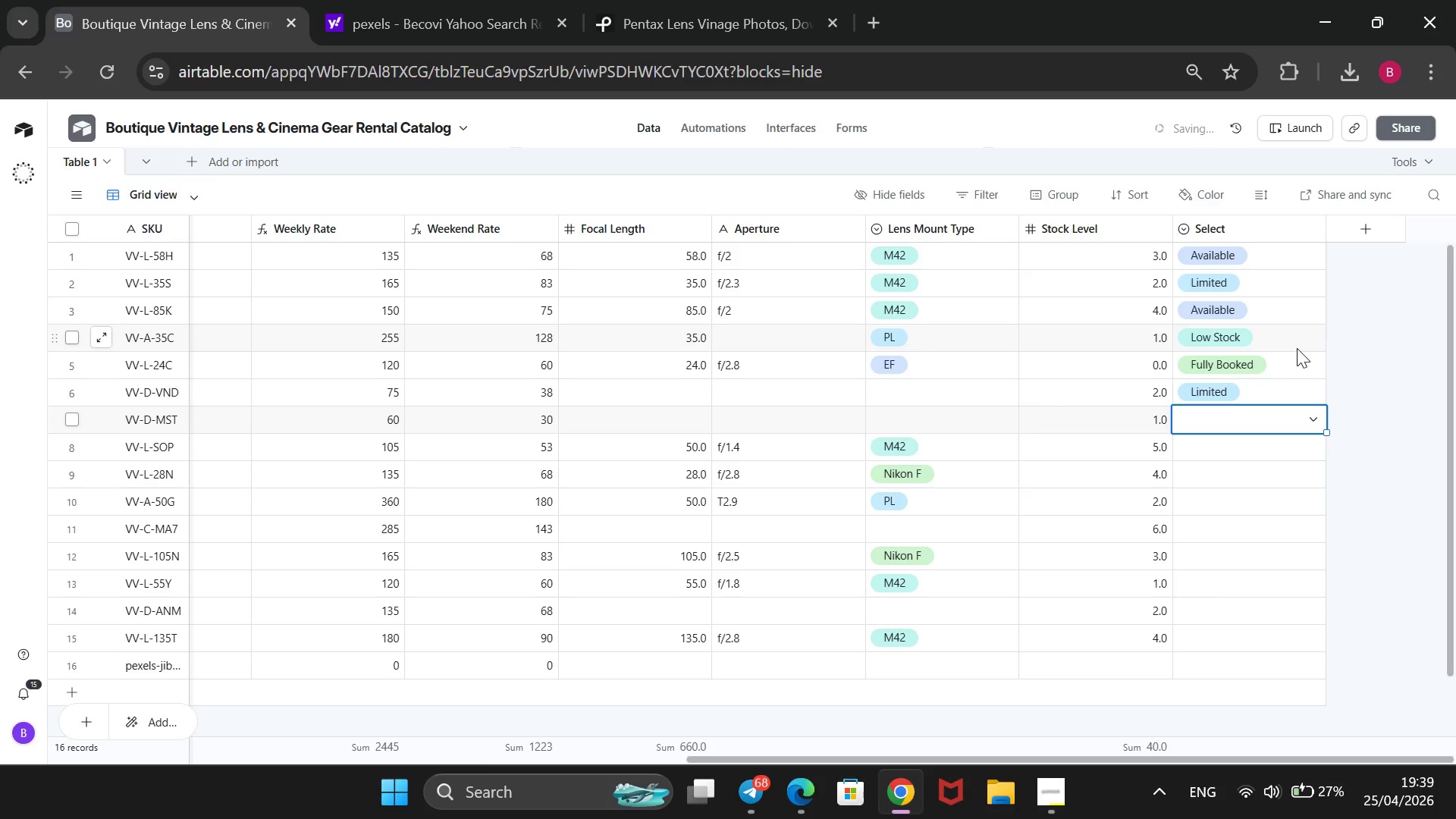 
key(Enter)
 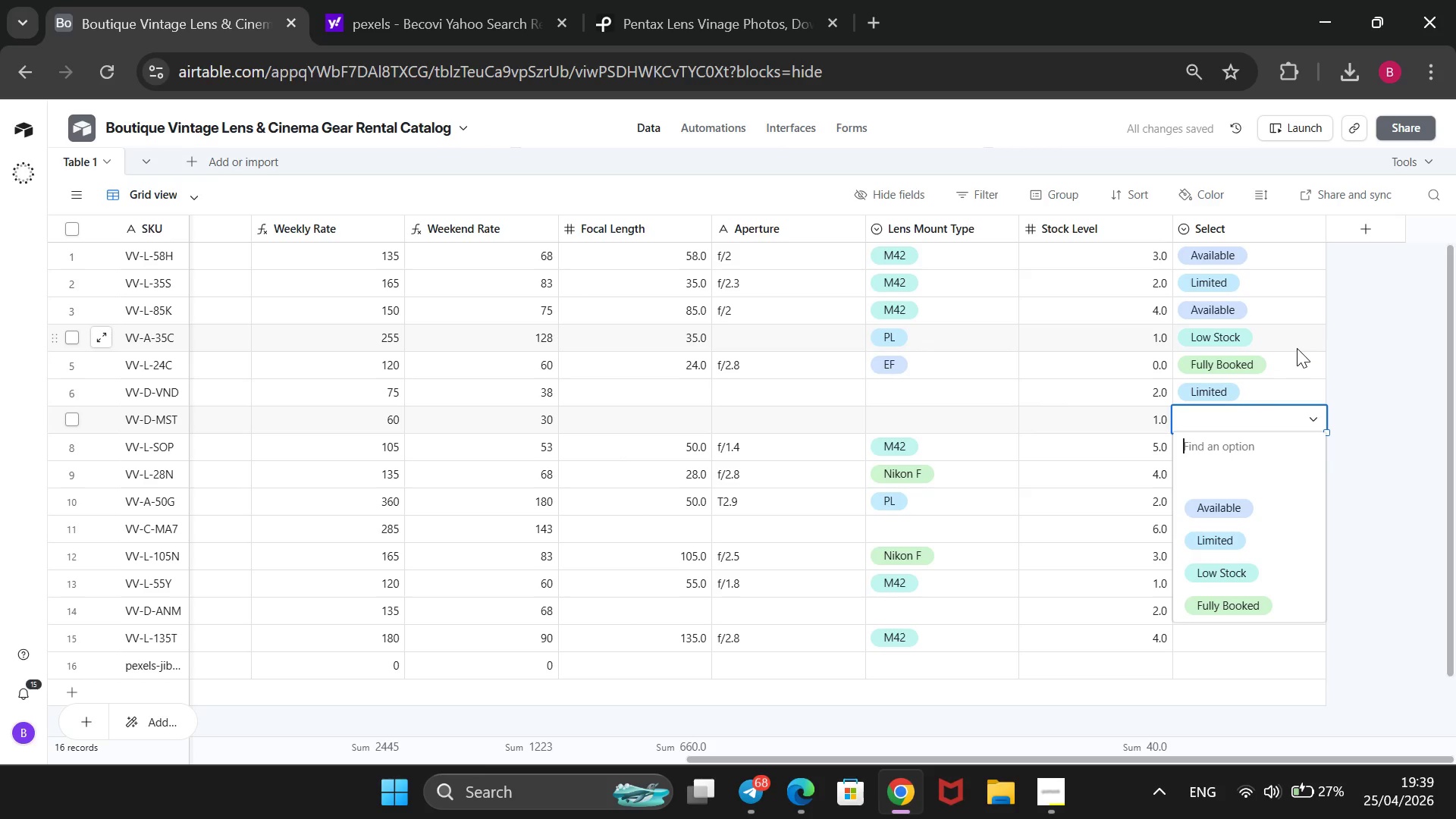 
key(ArrowDown)
 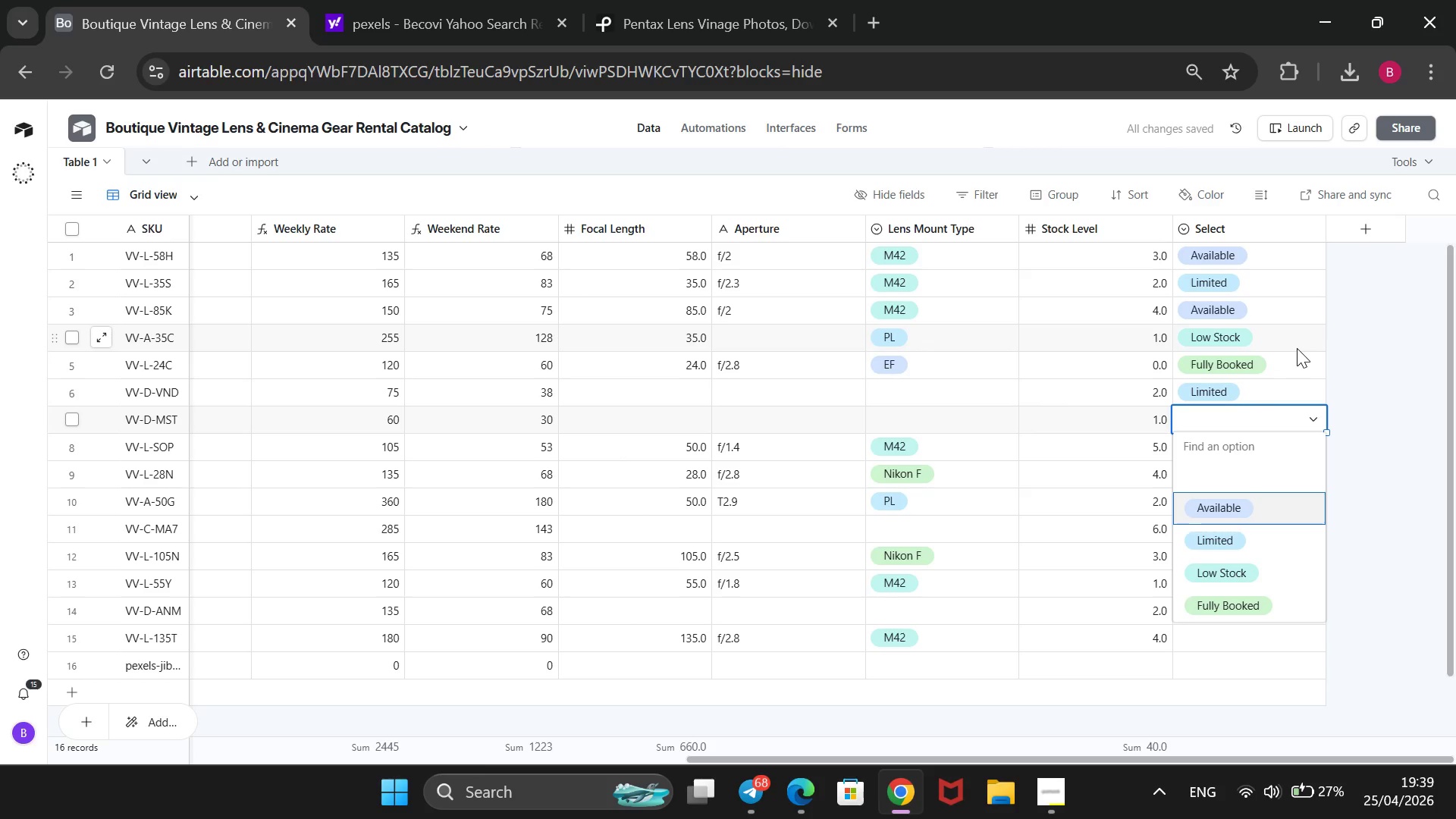 
key(ArrowDown)
 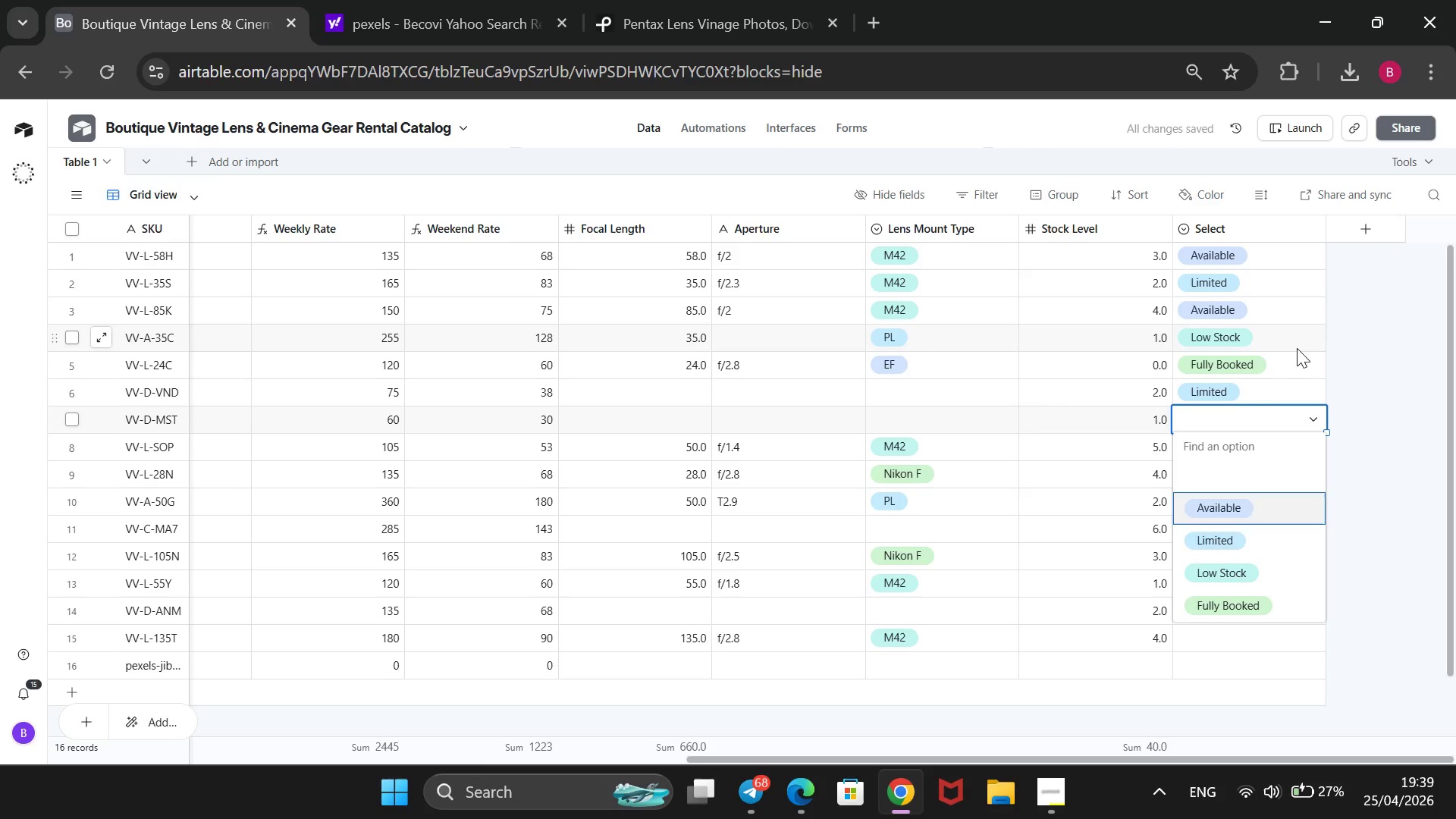 
key(ArrowDown)
 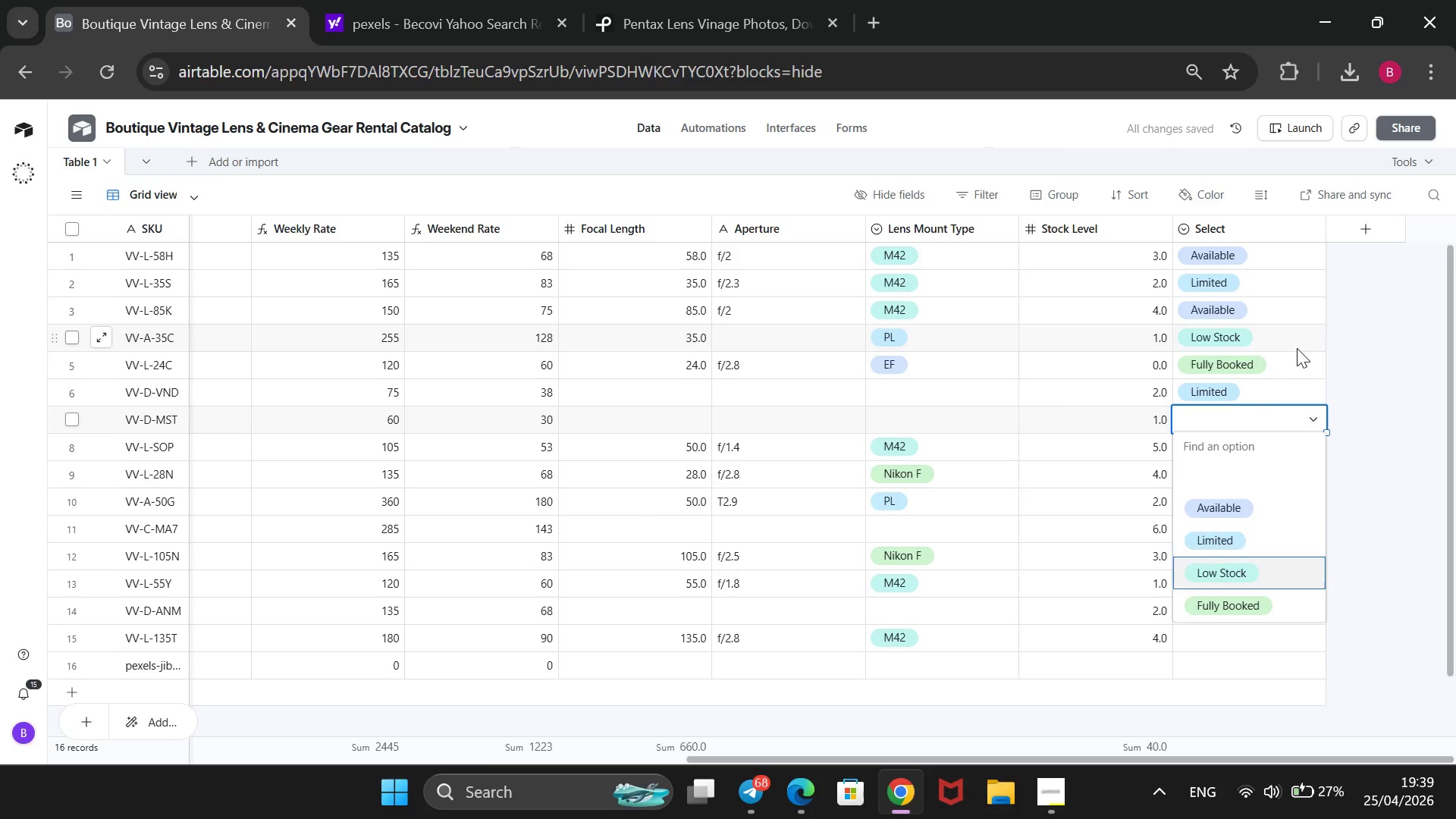 
key(ArrowDown)
 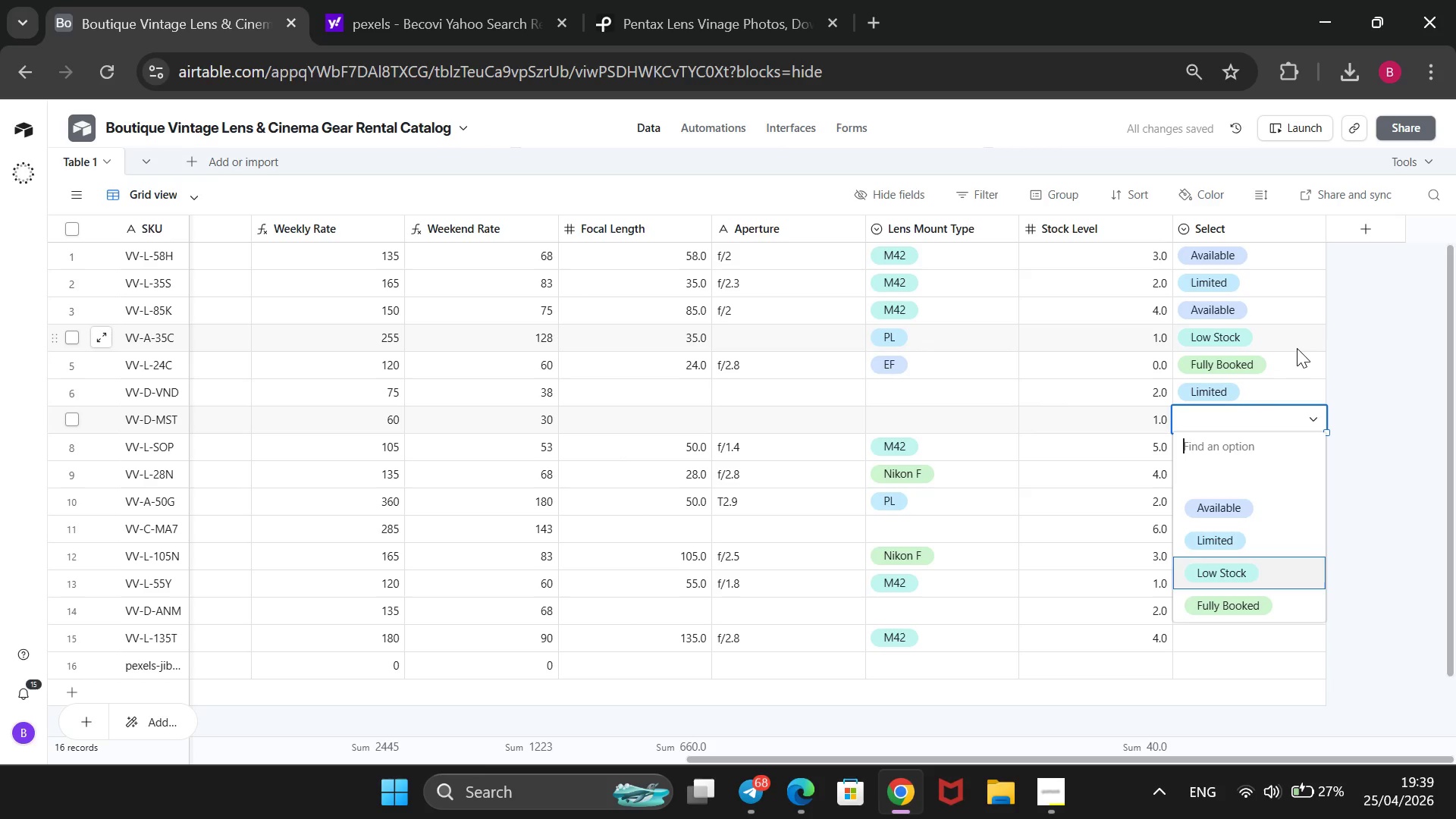 
key(Enter)
 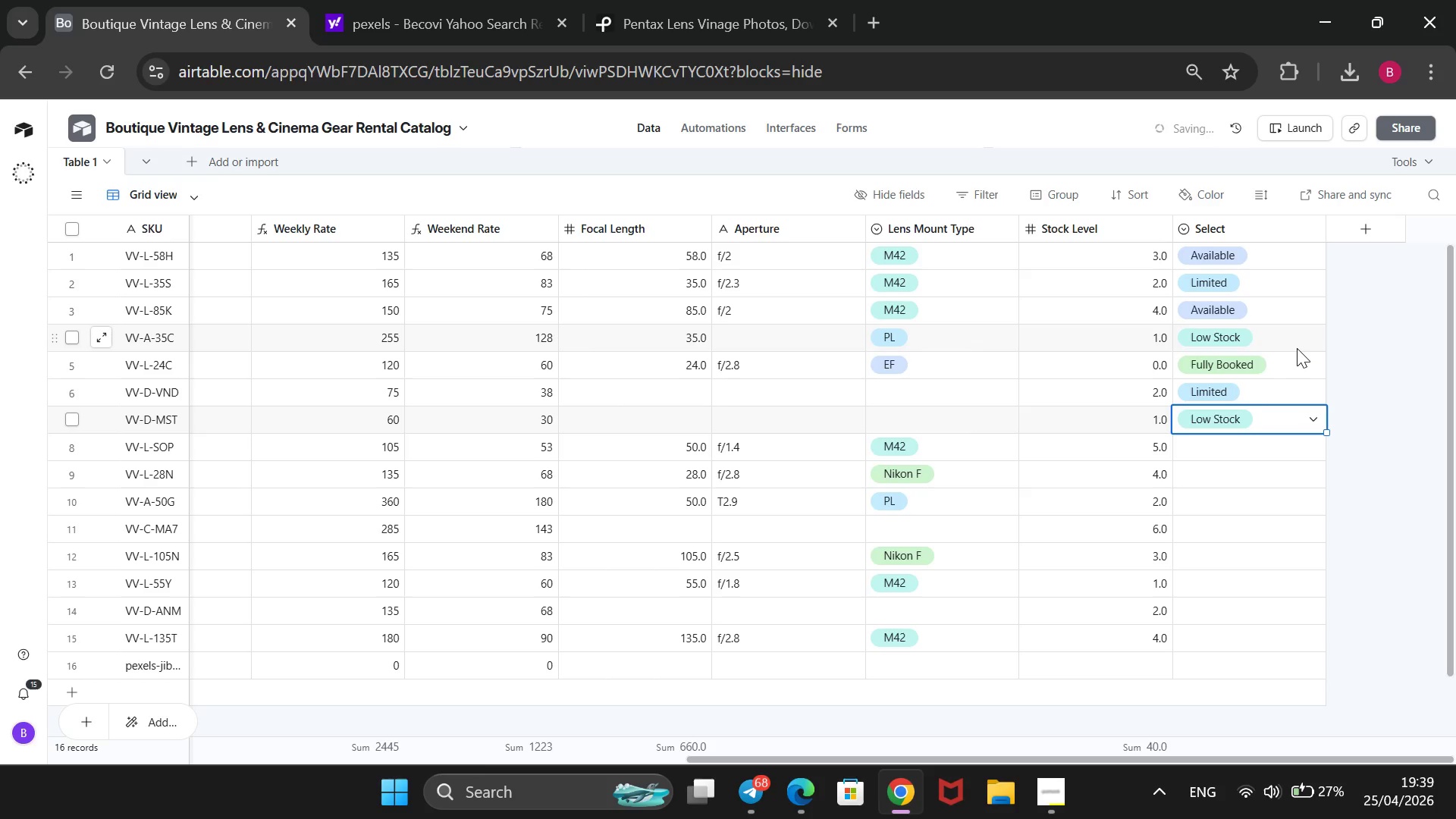 
key(ArrowDown)
 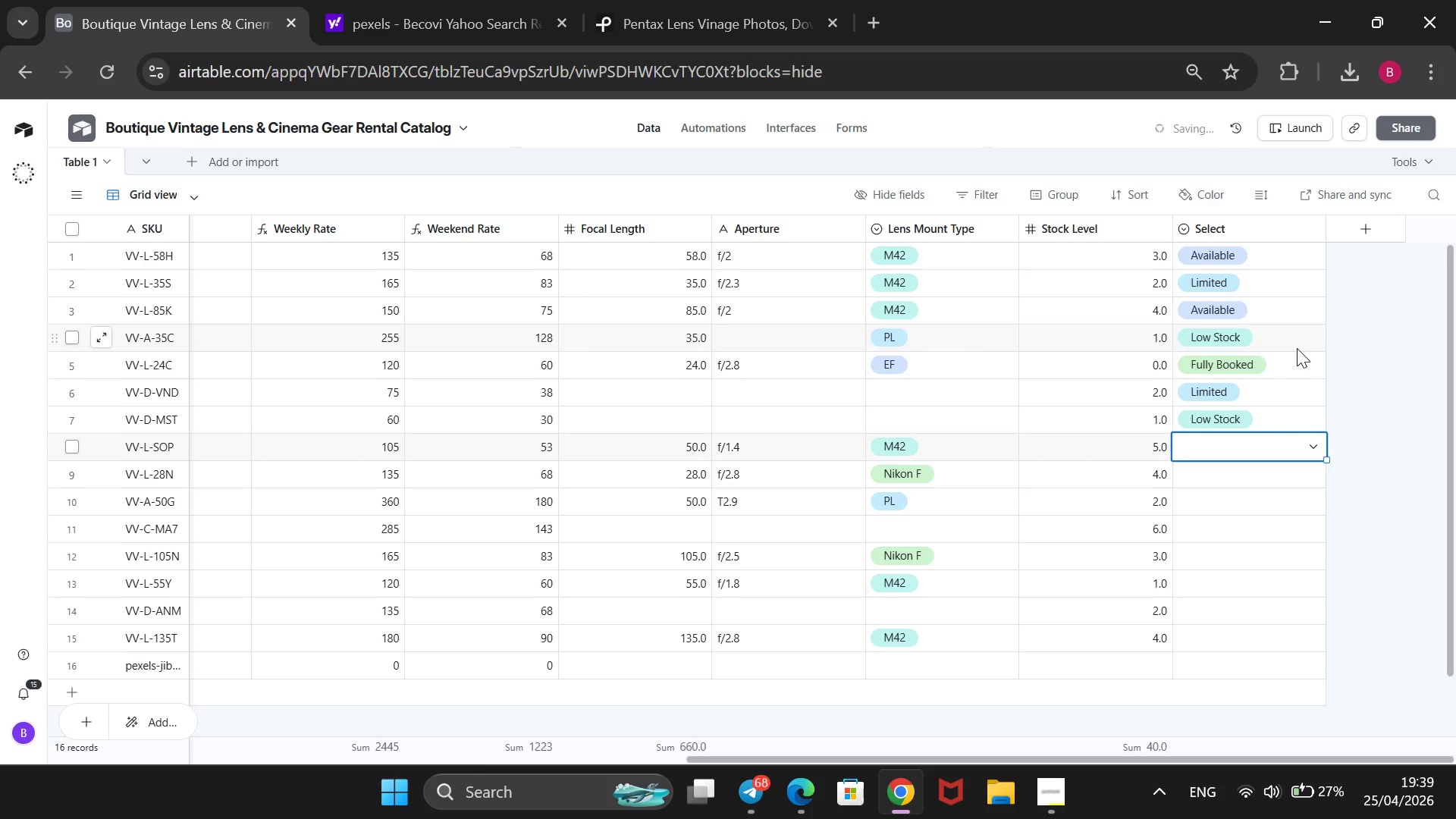 
key(Enter)
 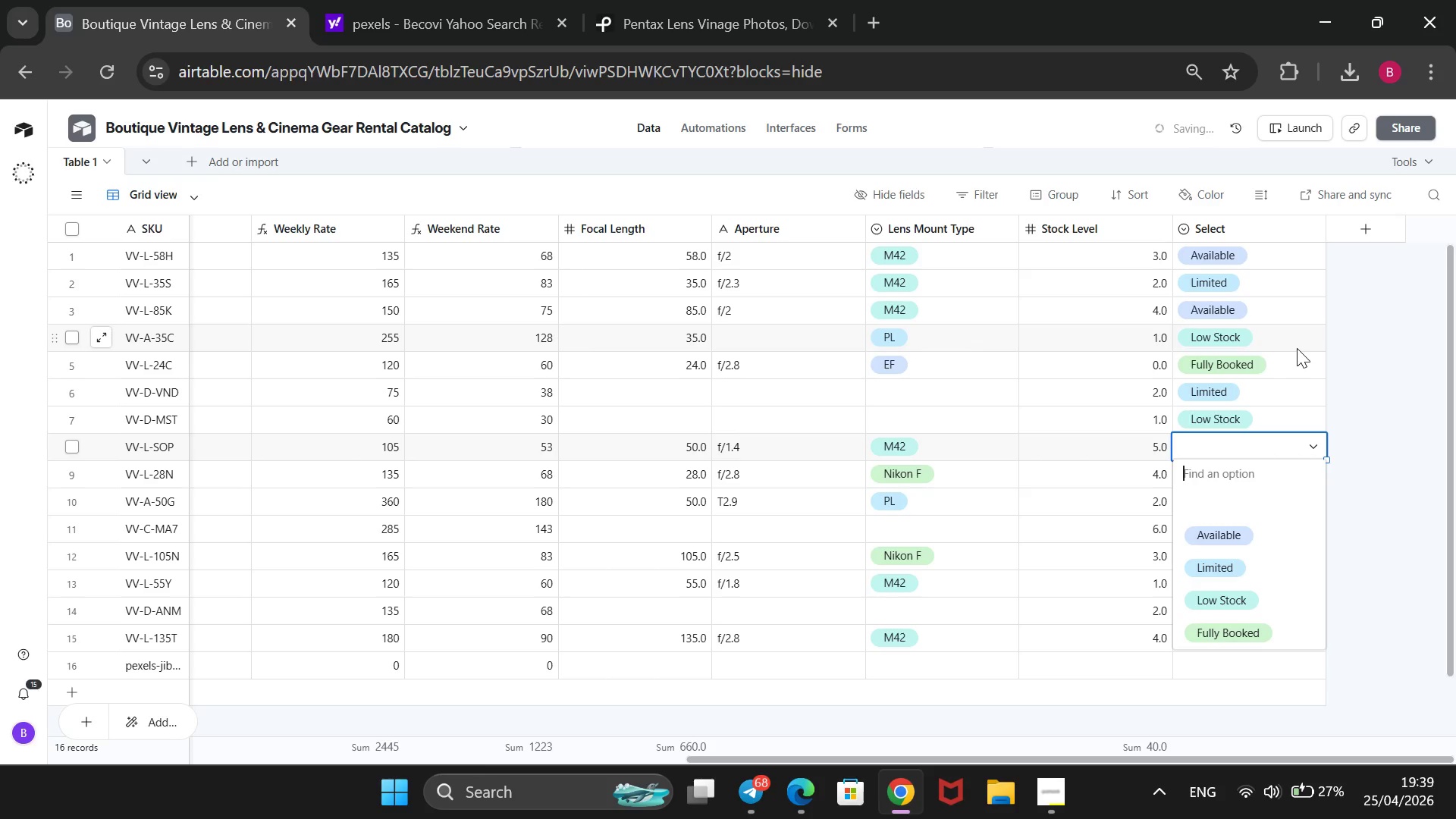 
key(ArrowDown)
 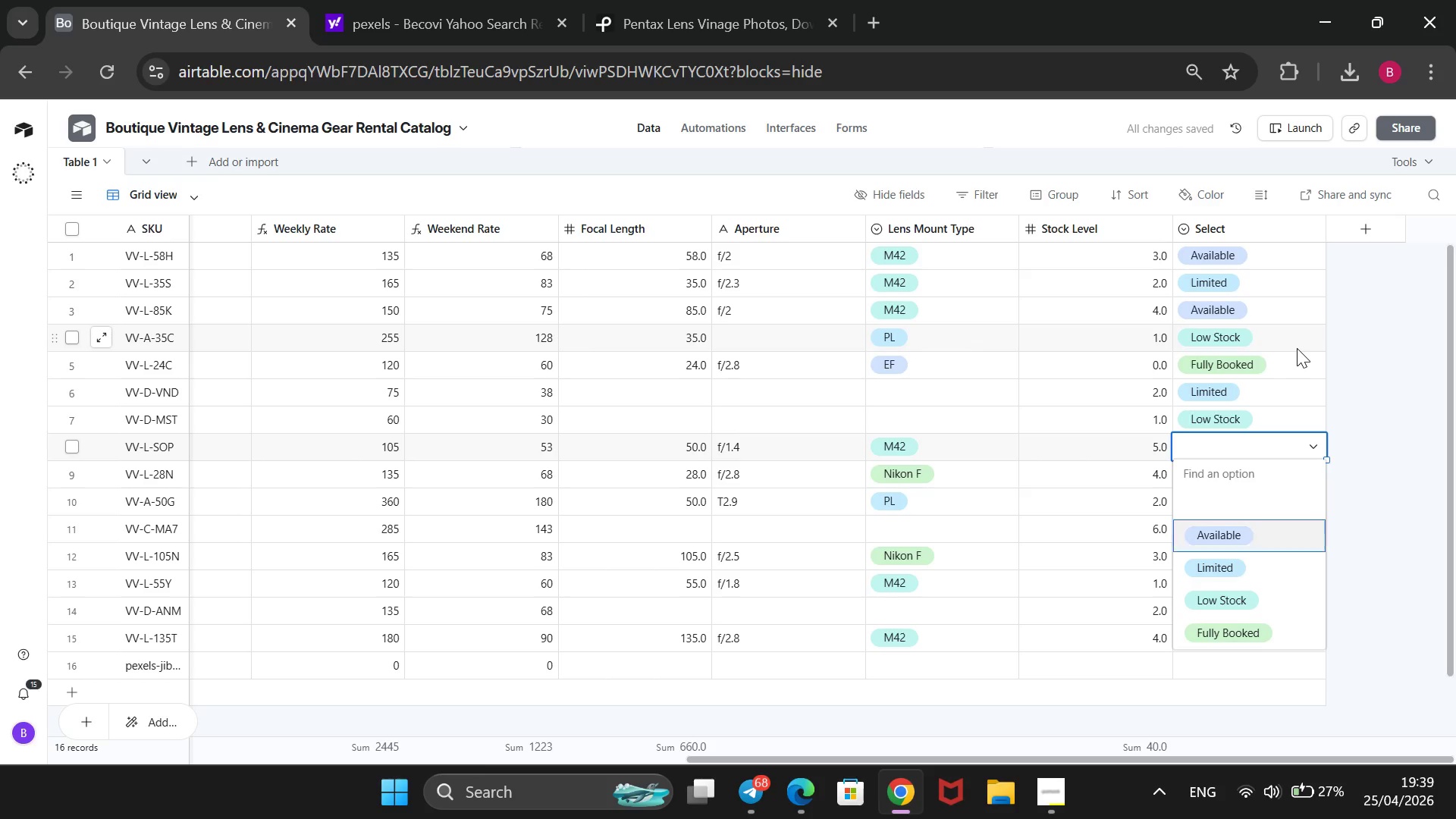 
key(ArrowDown)
 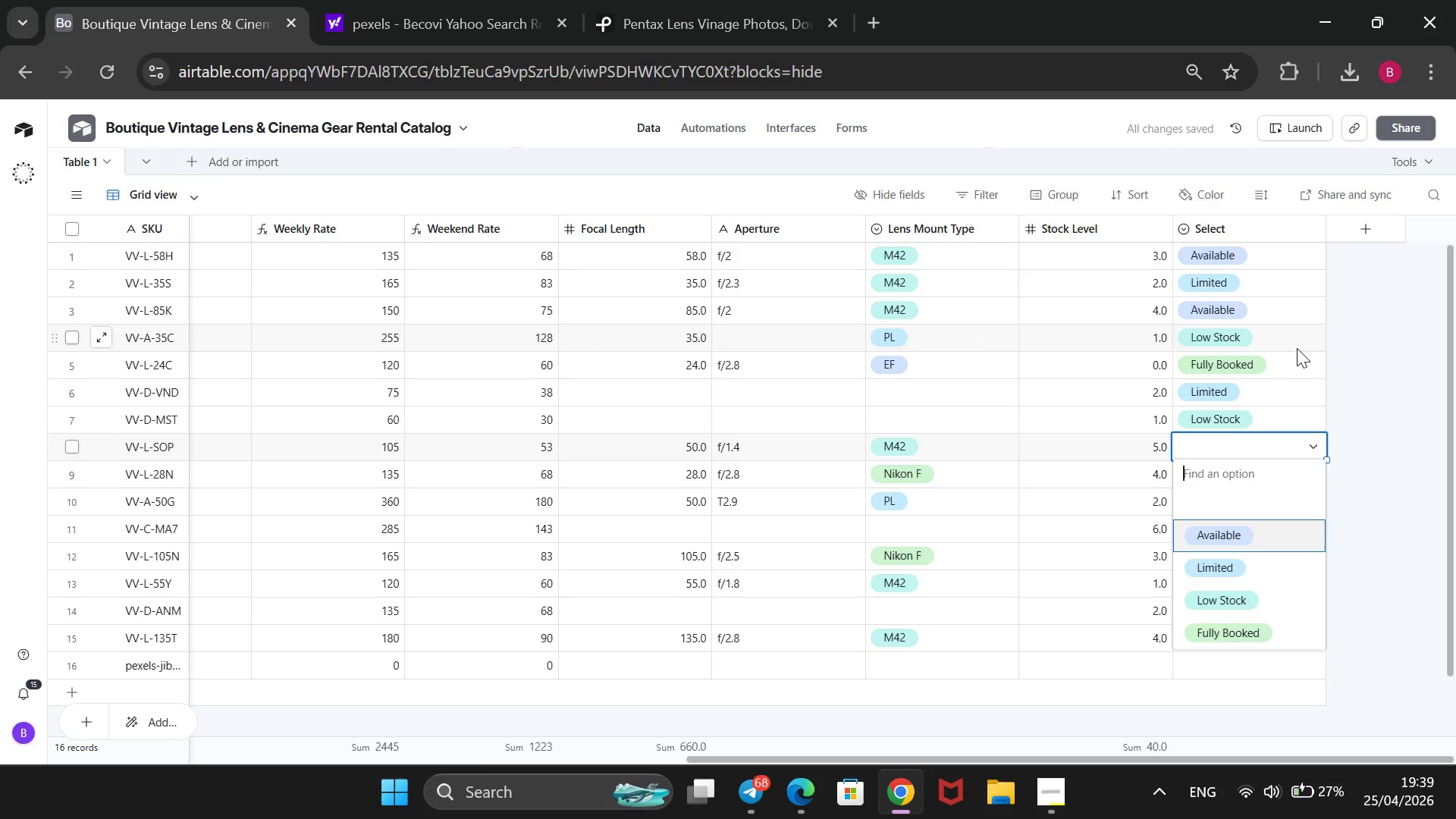 
key(Enter)
 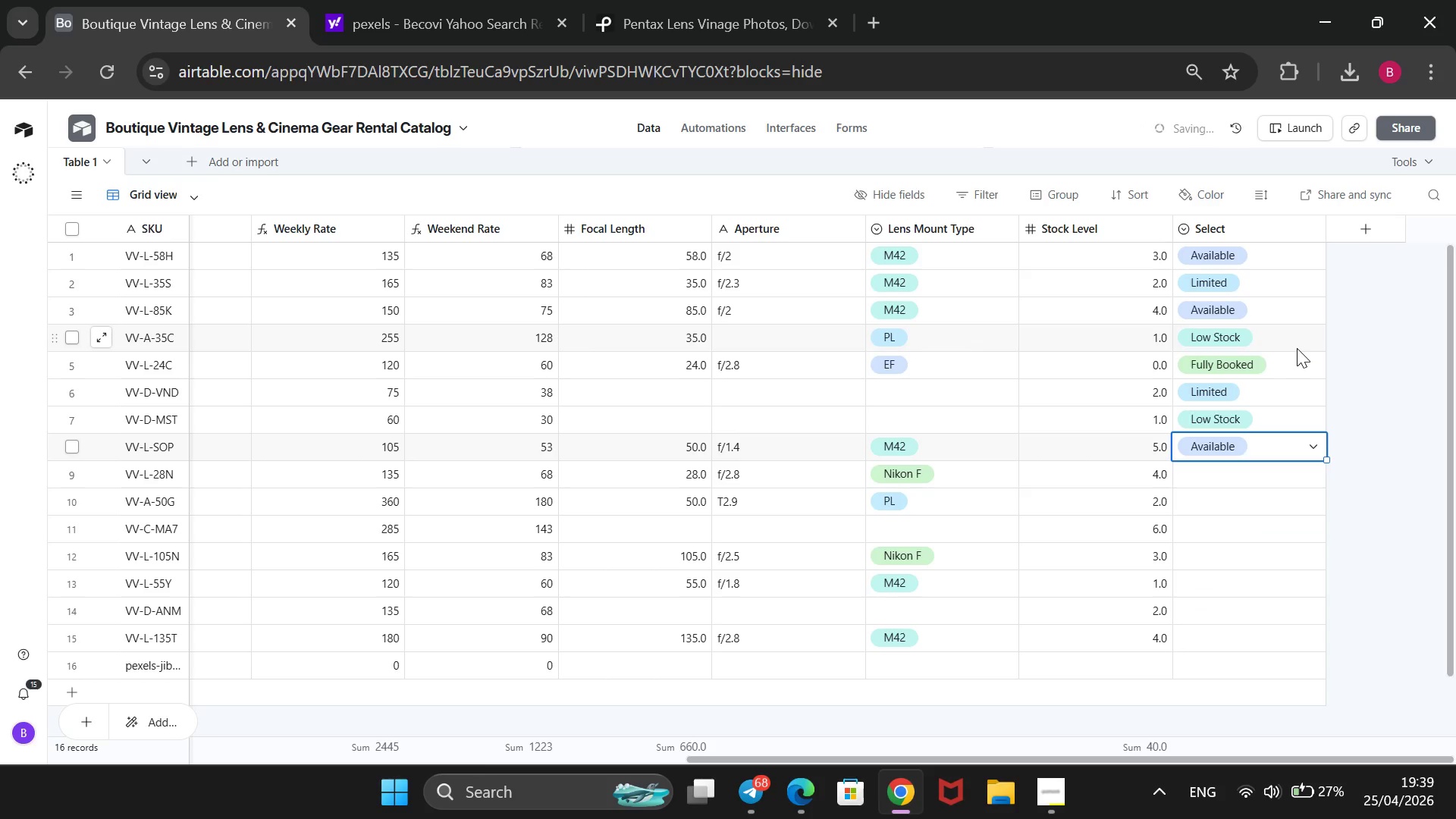 
key(ArrowDown)
 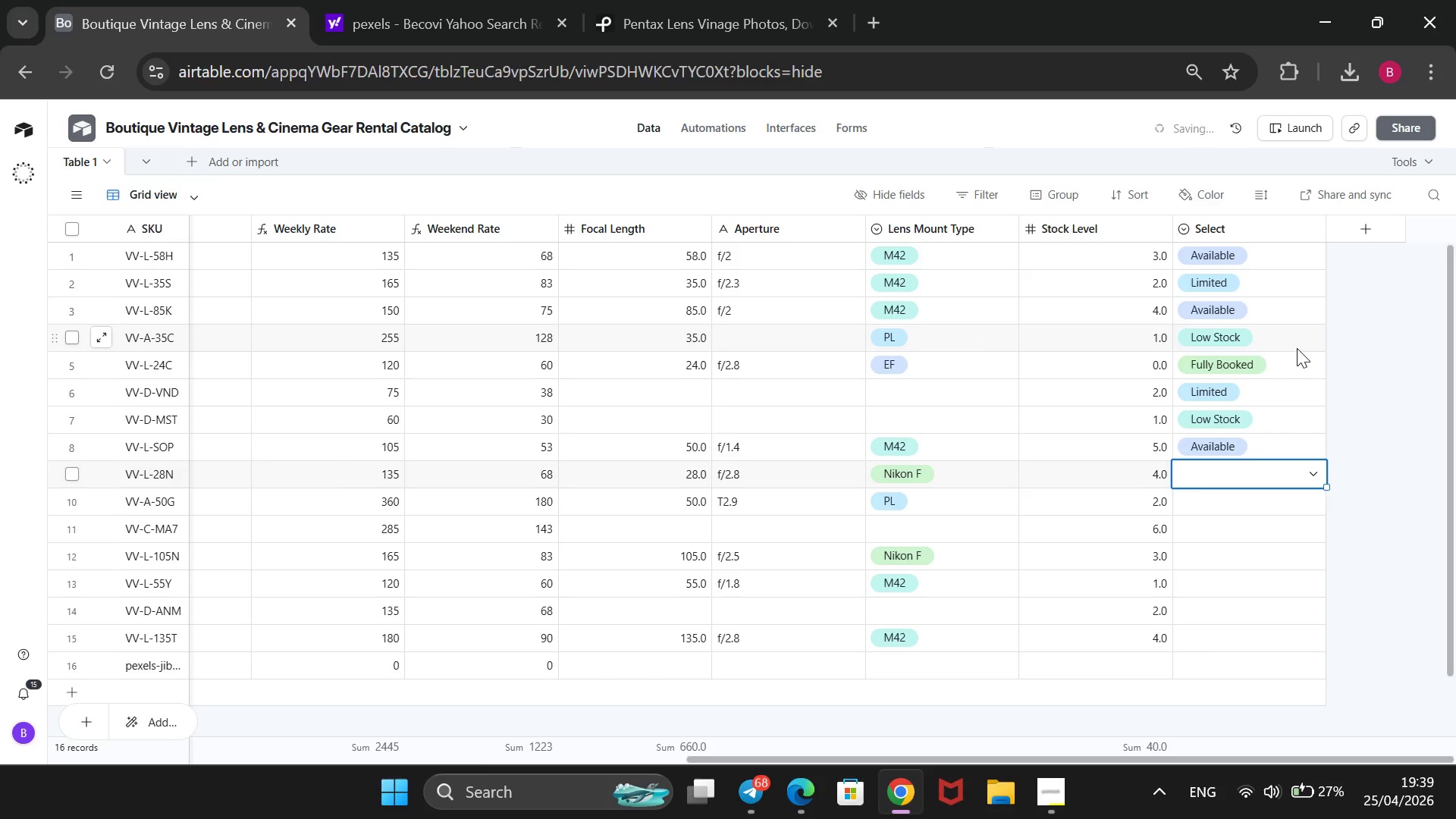 
key(Enter)
 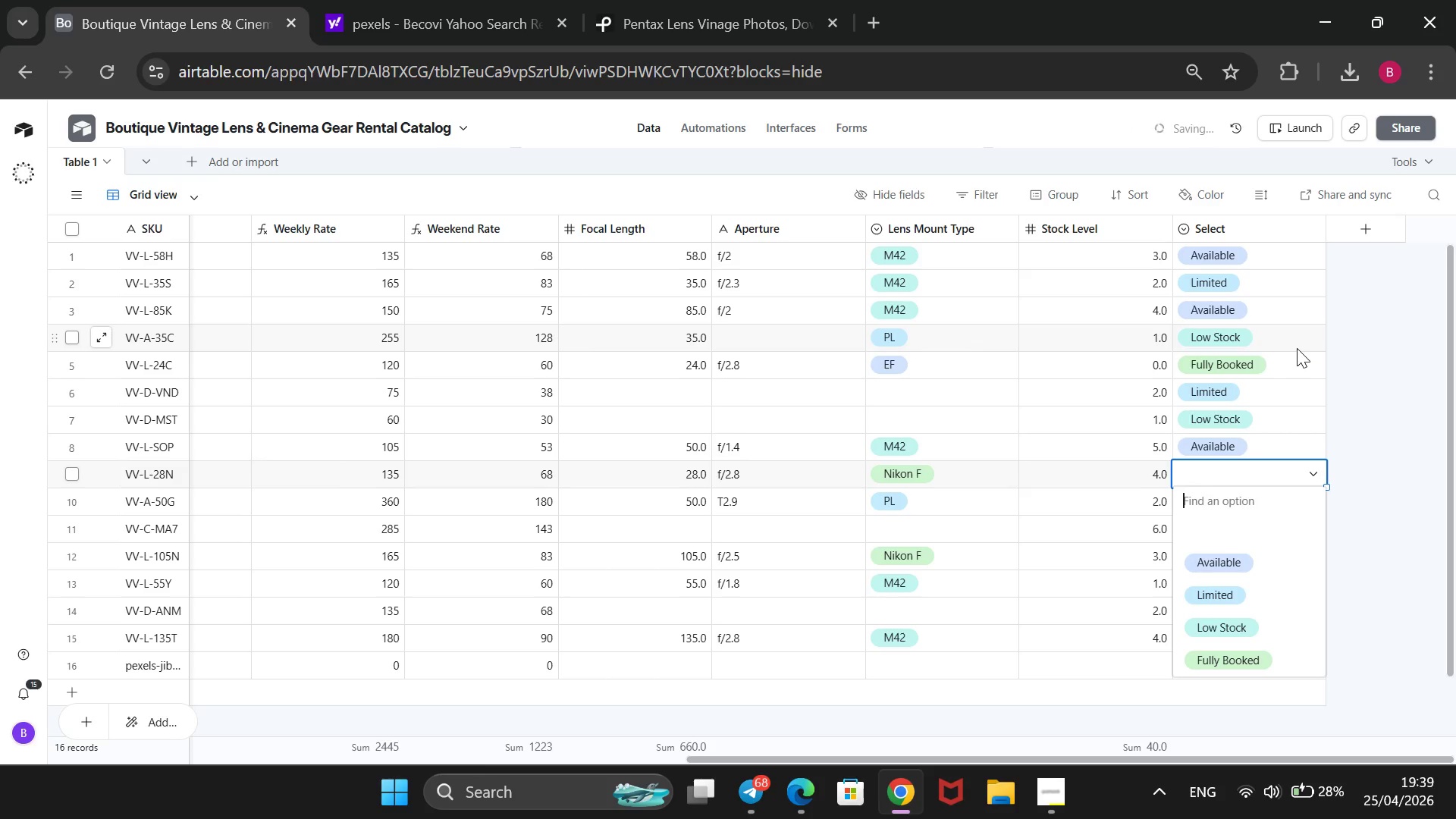 
key(ArrowDown)
 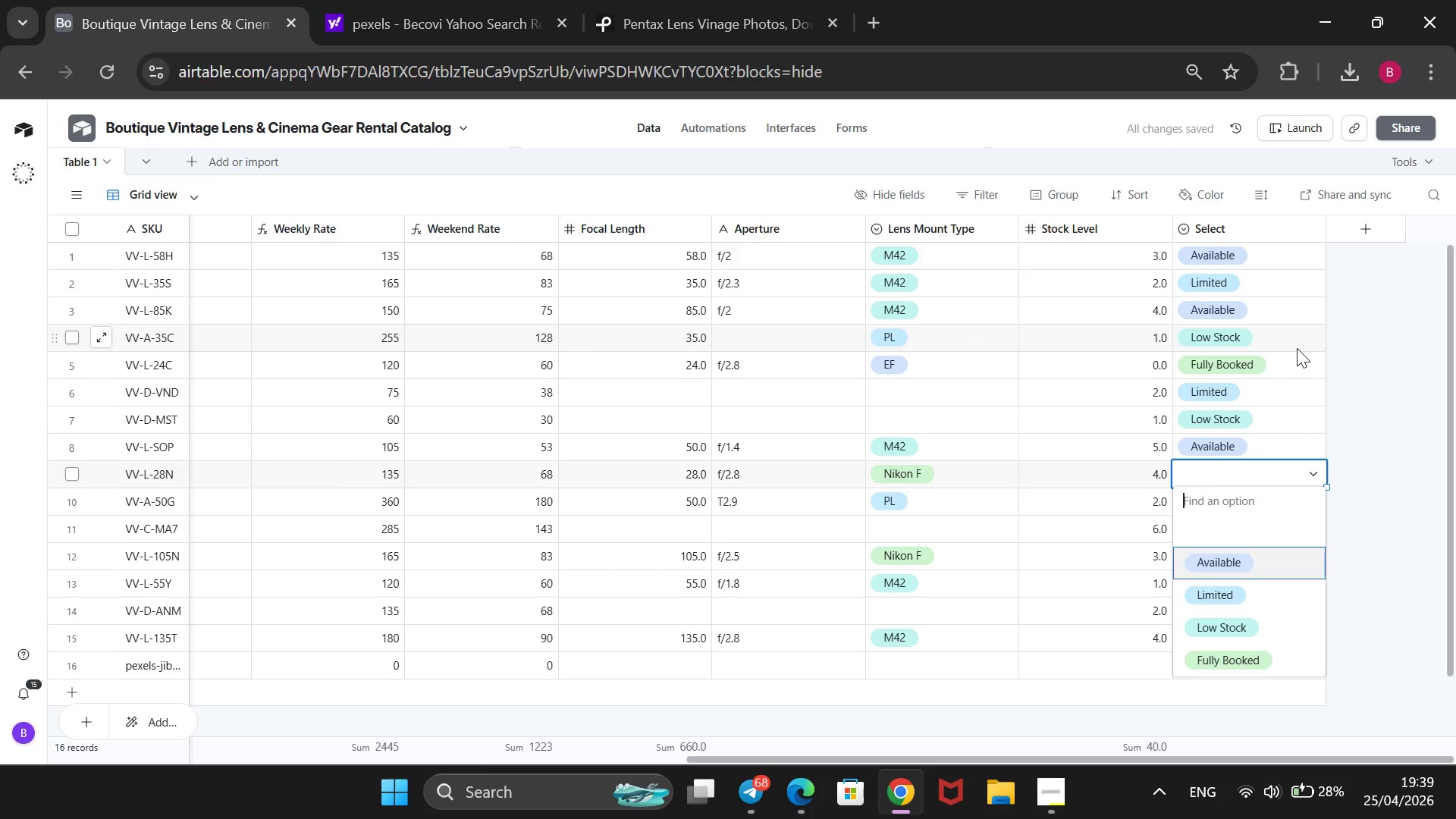 
key(ArrowDown)
 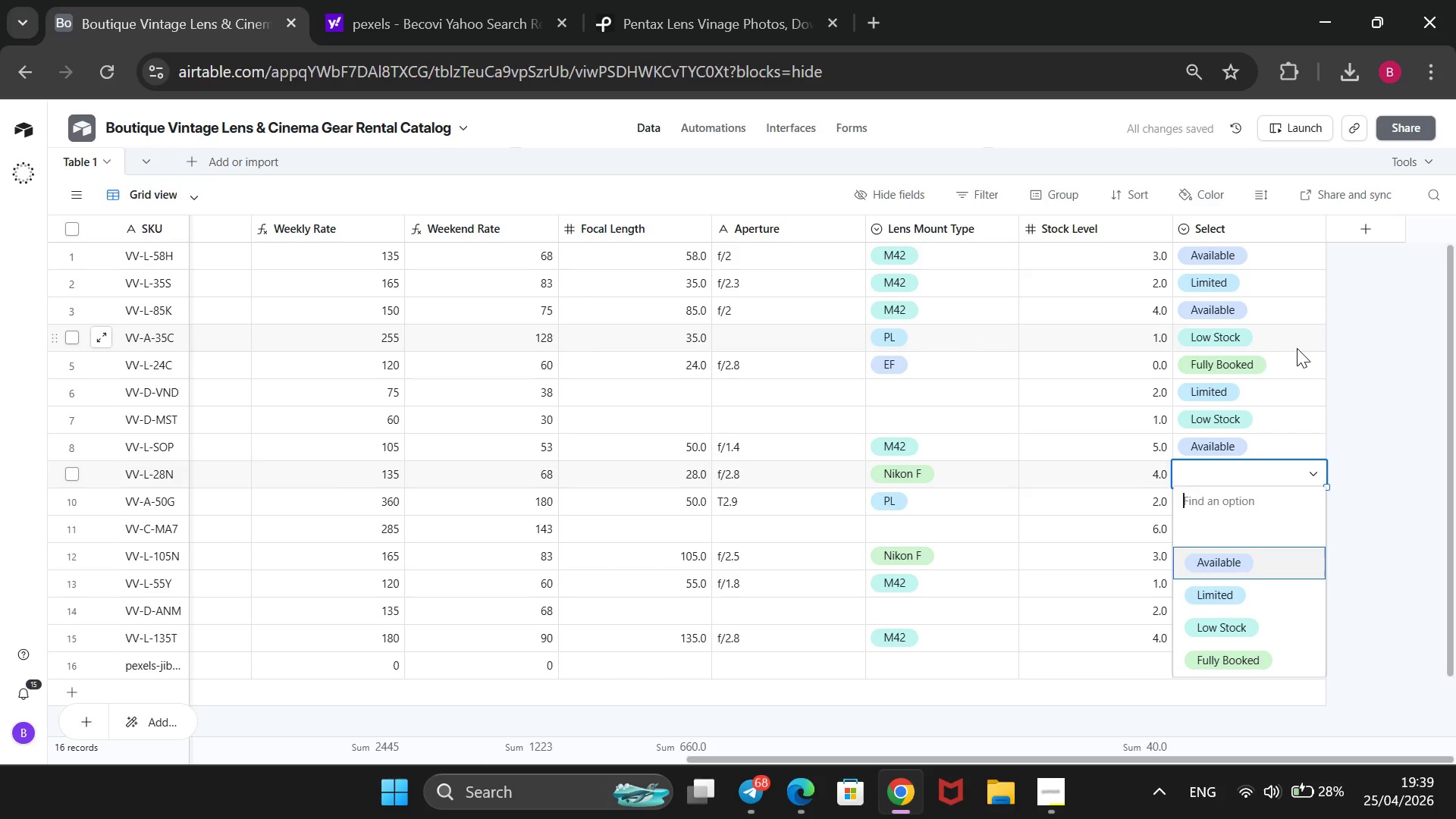 
key(Enter)
 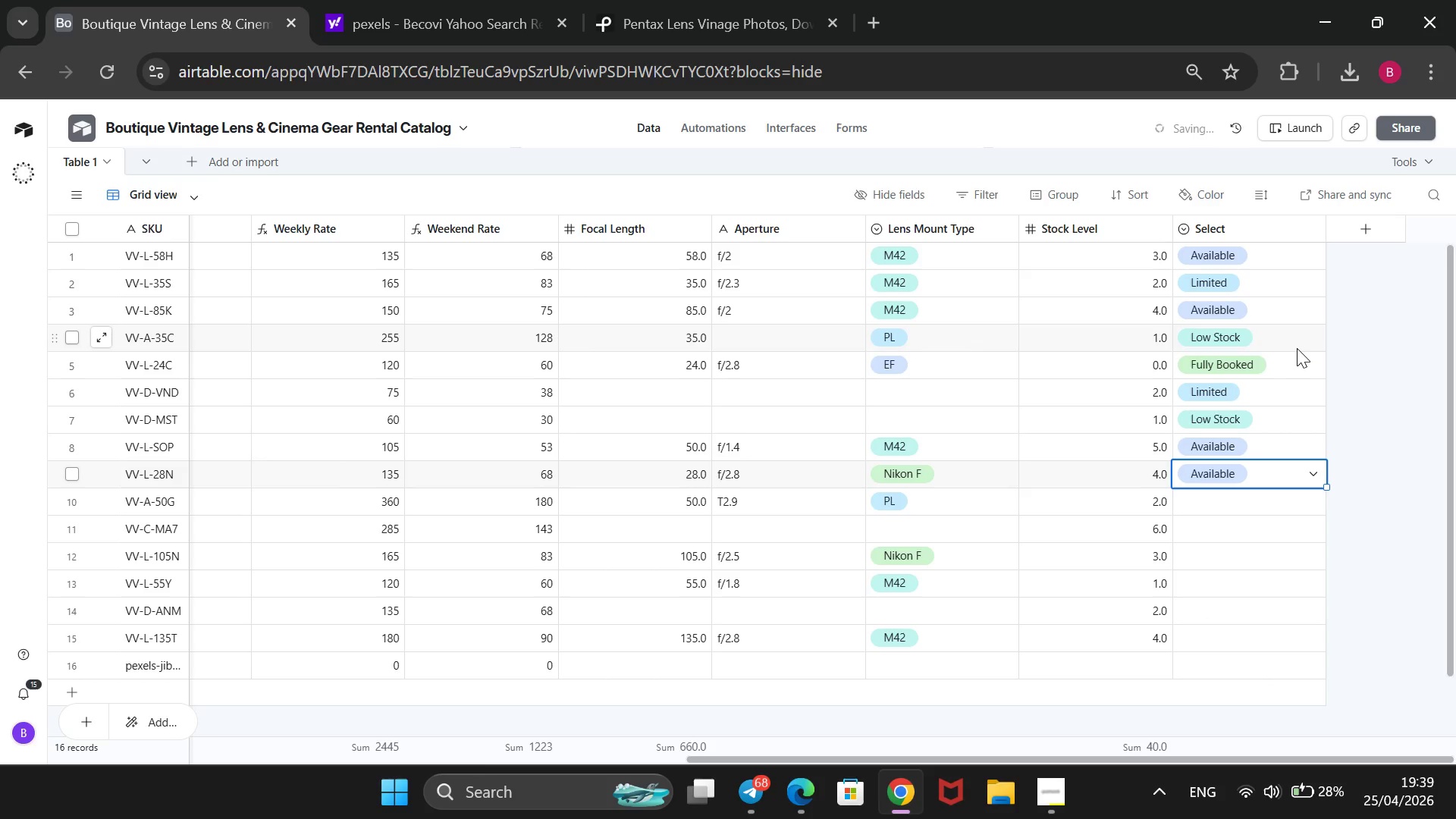 
key(ArrowDown)
 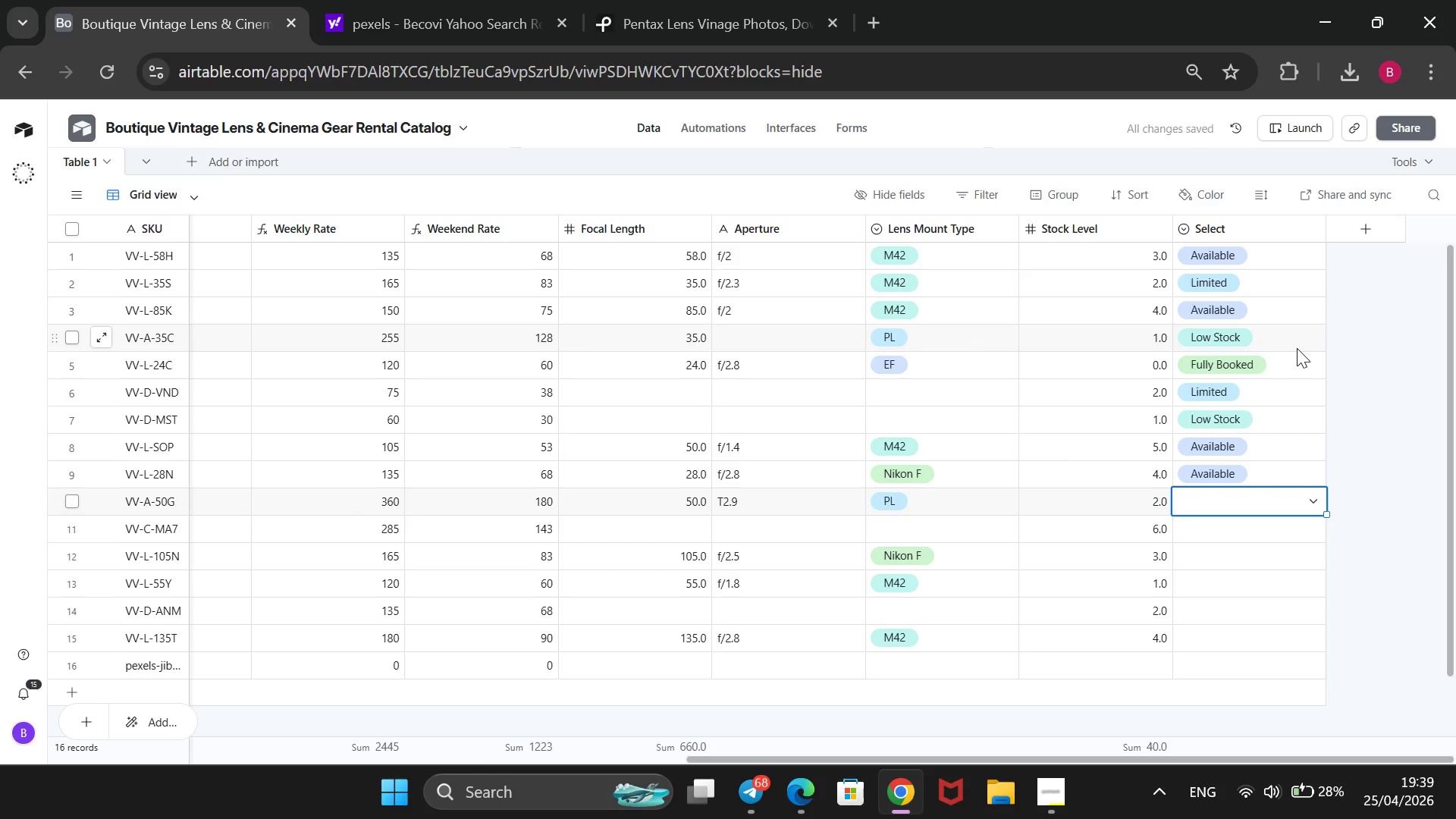 
key(Enter)
 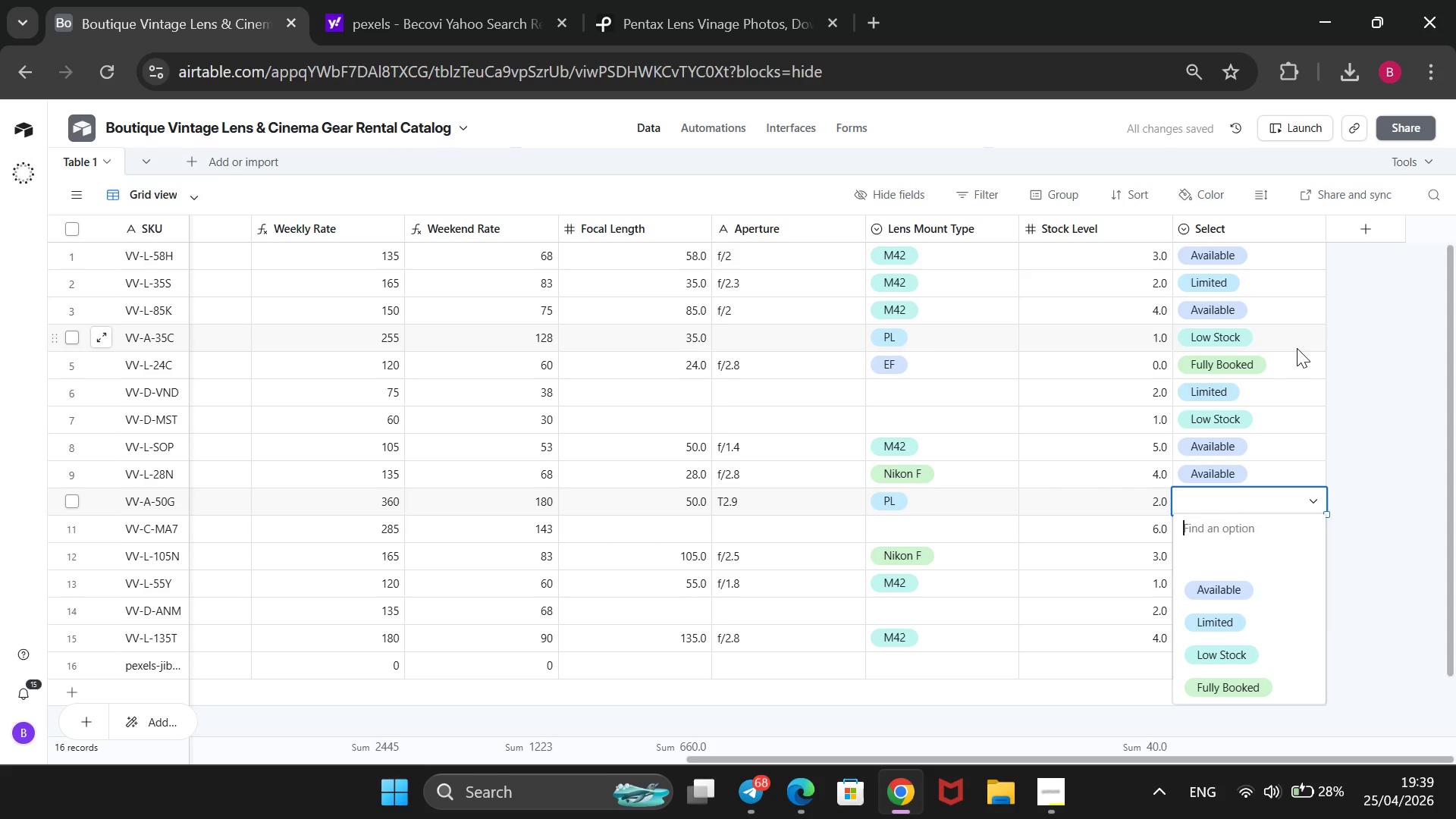 
key(ArrowDown)
 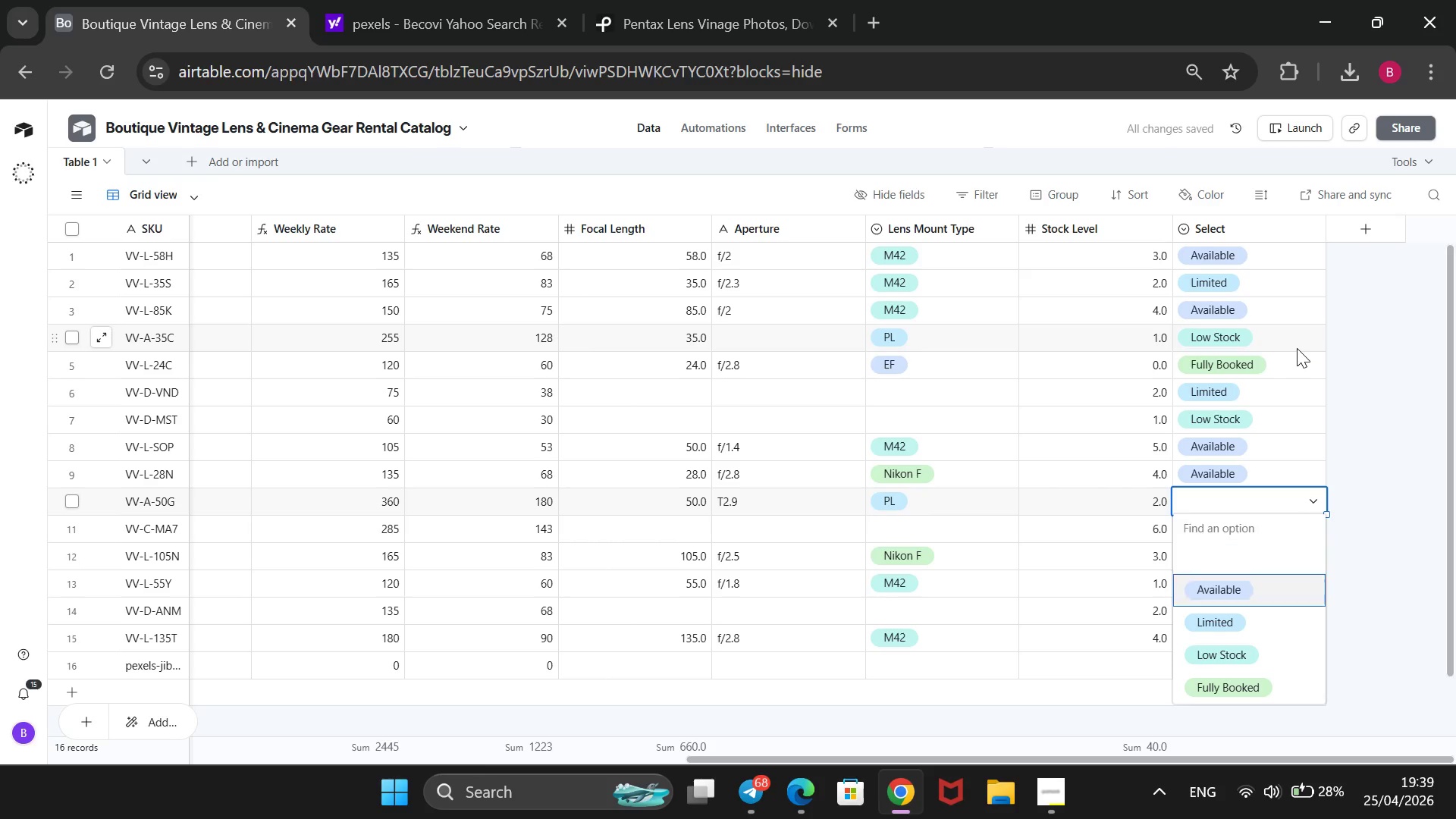 
key(ArrowDown)
 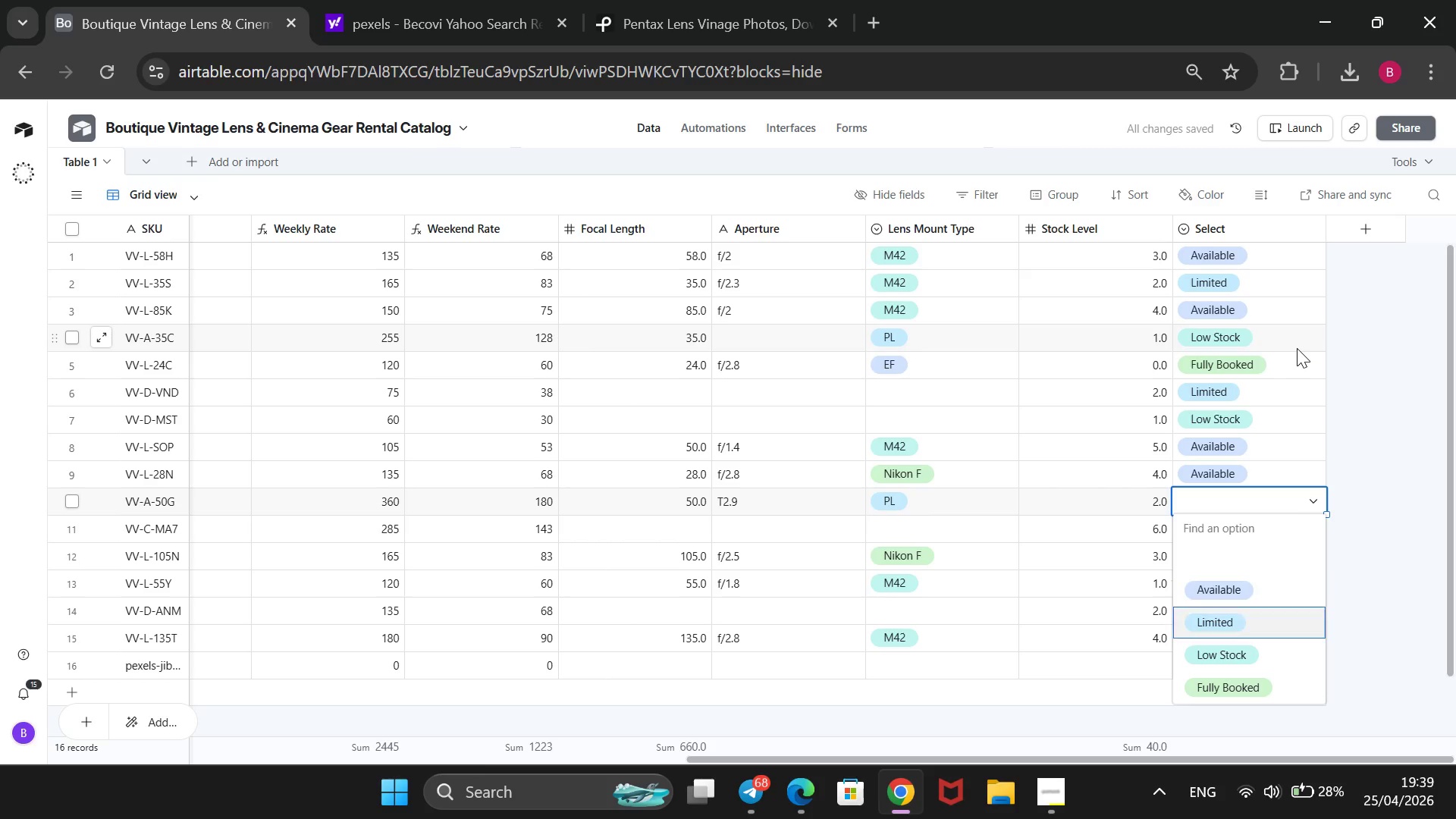 
key(ArrowDown)
 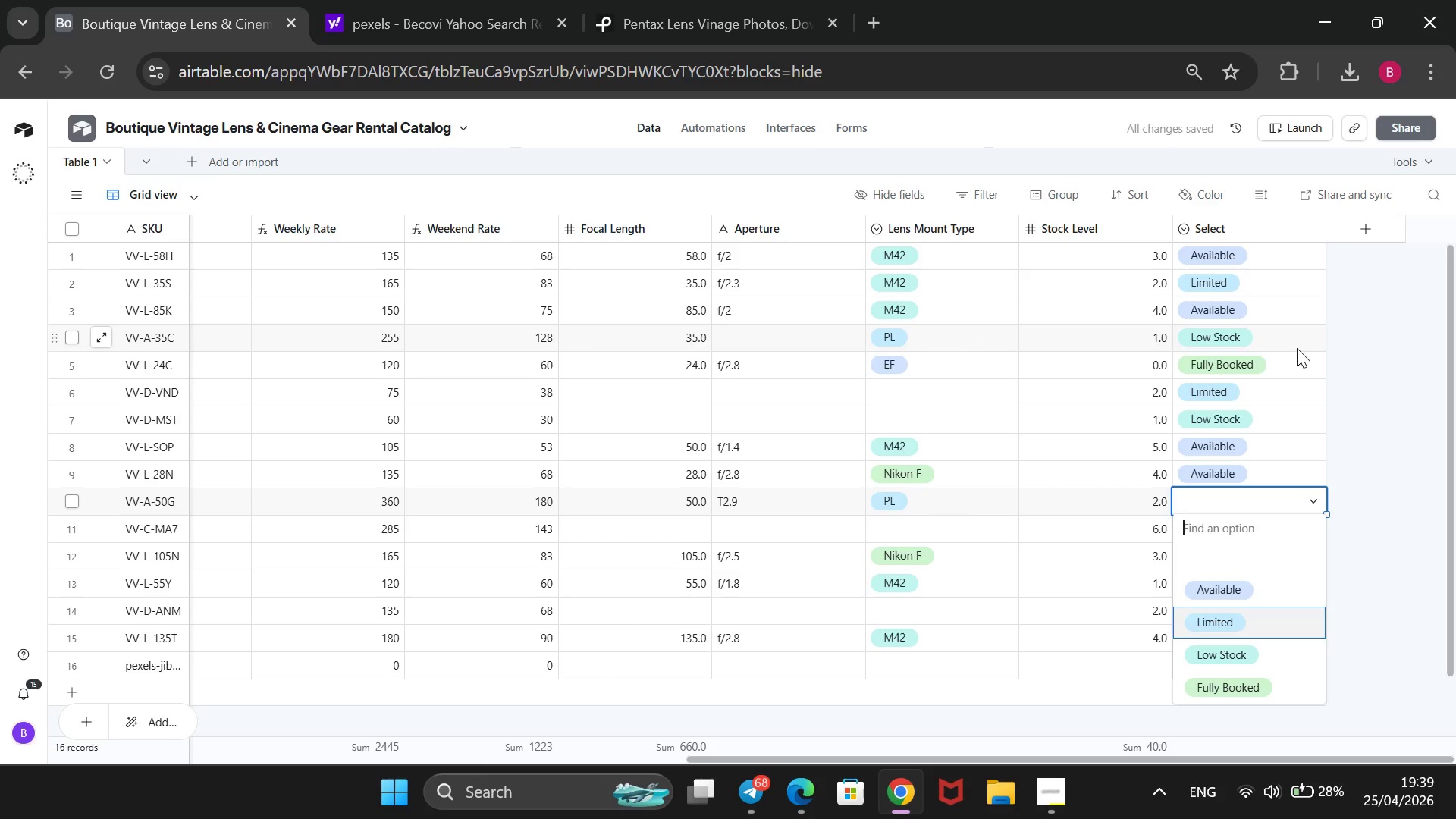 
key(Enter)